 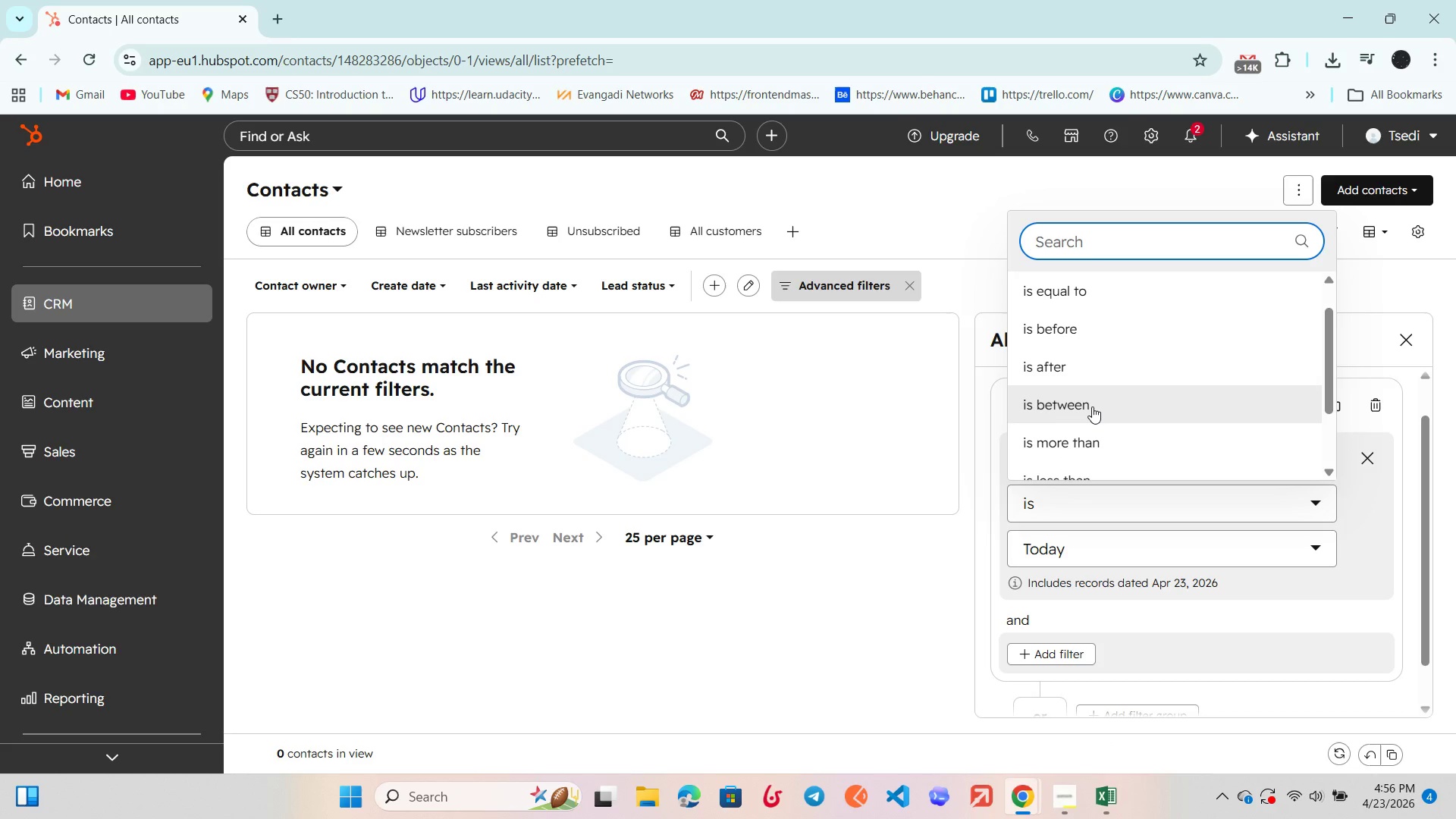 
scroll: coordinate [1092, 406], scroll_direction: down, amount: 1.0
 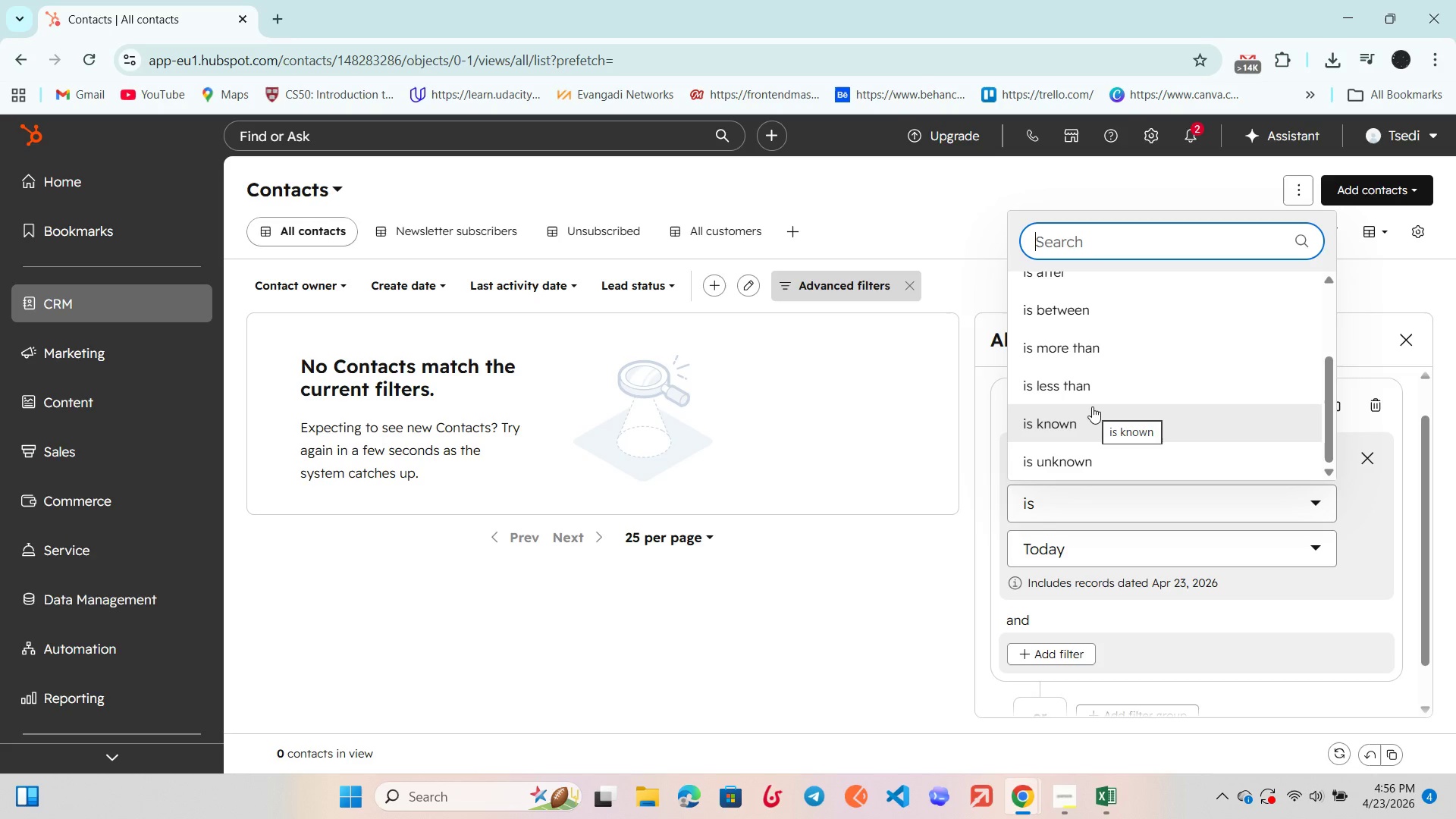 
scroll: coordinate [1092, 406], scroll_direction: up, amount: 1.0
 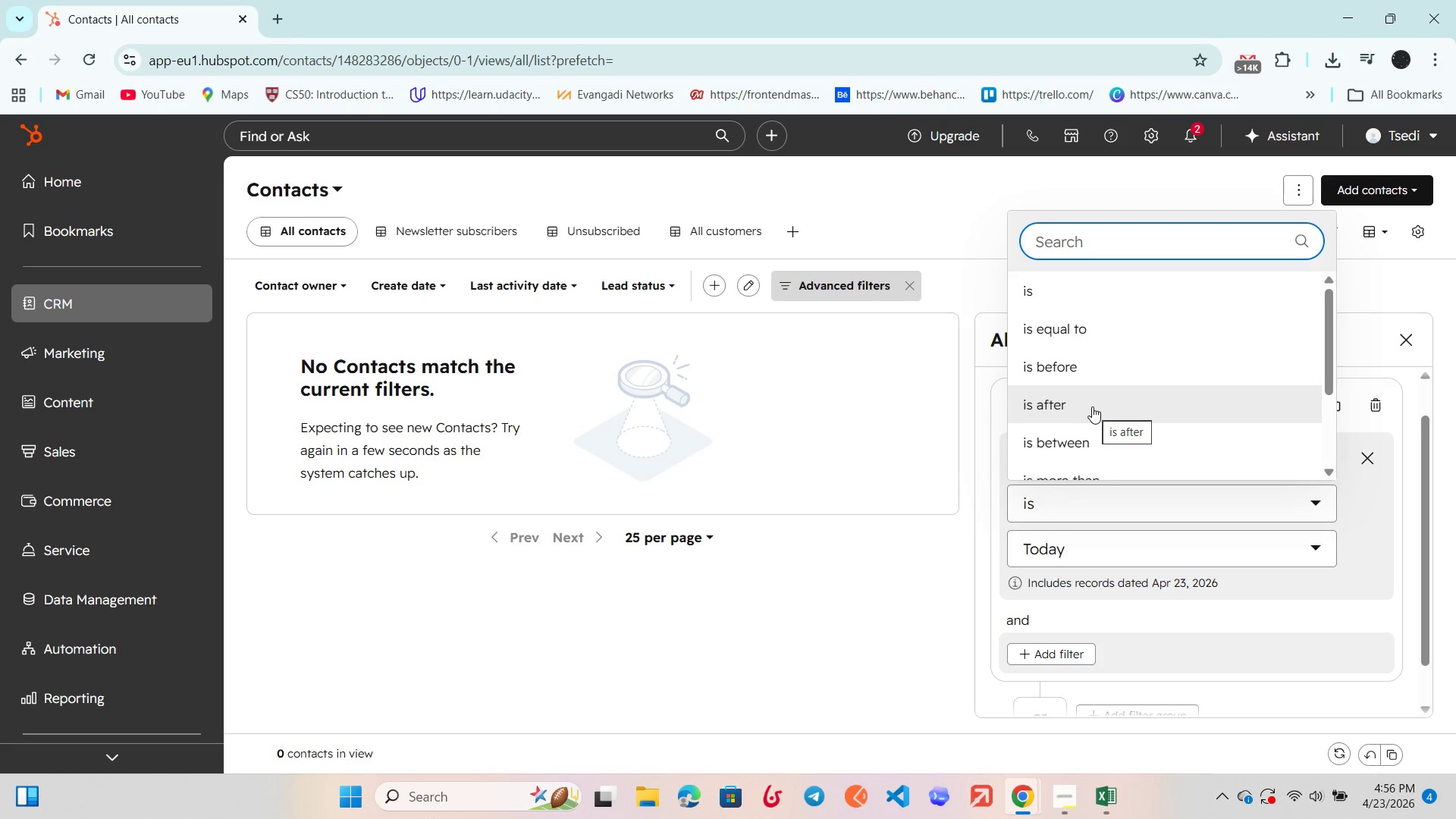 
wait(37.51)
 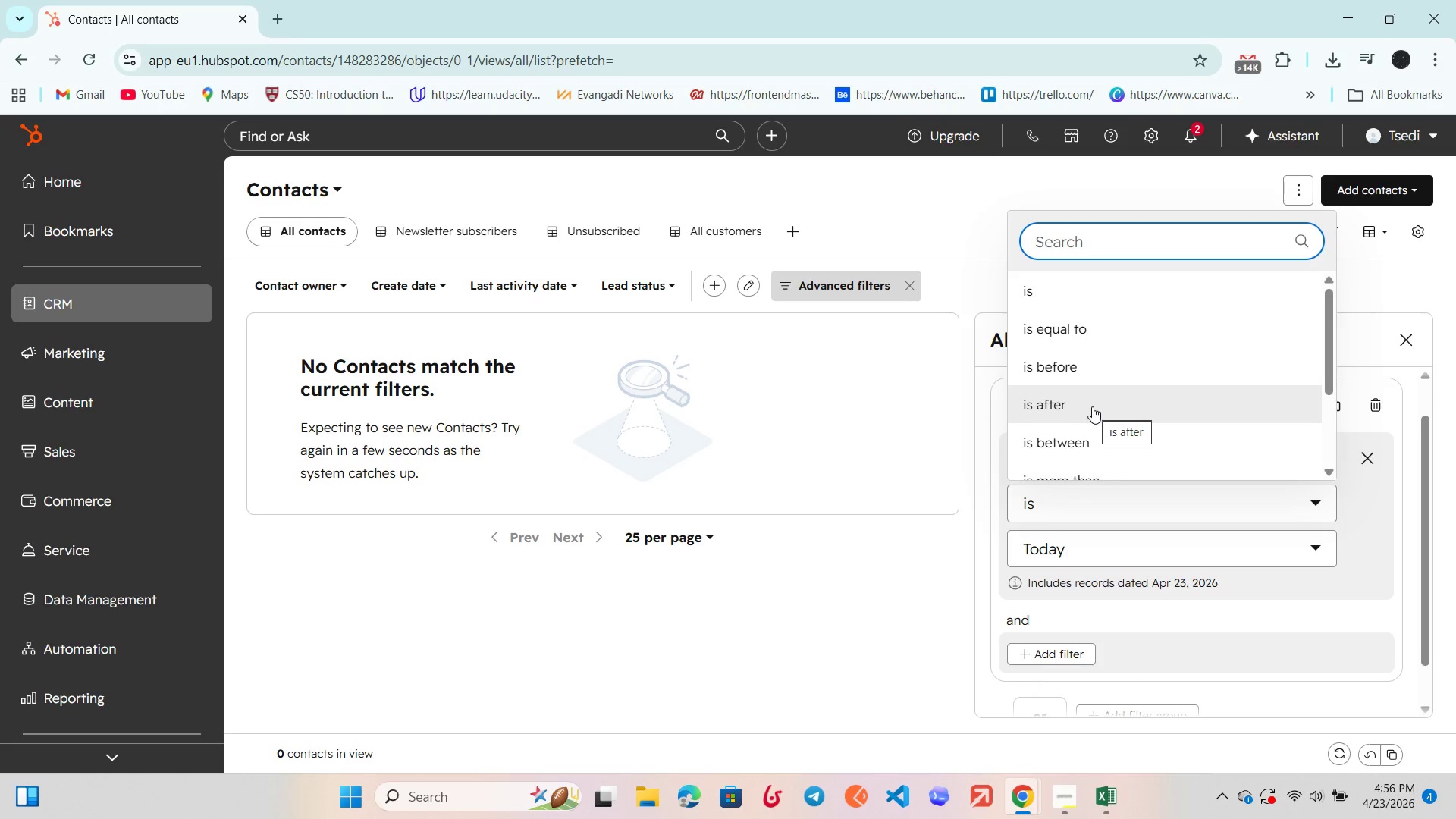 
scroll: coordinate [1092, 406], scroll_direction: down, amount: 1.0
 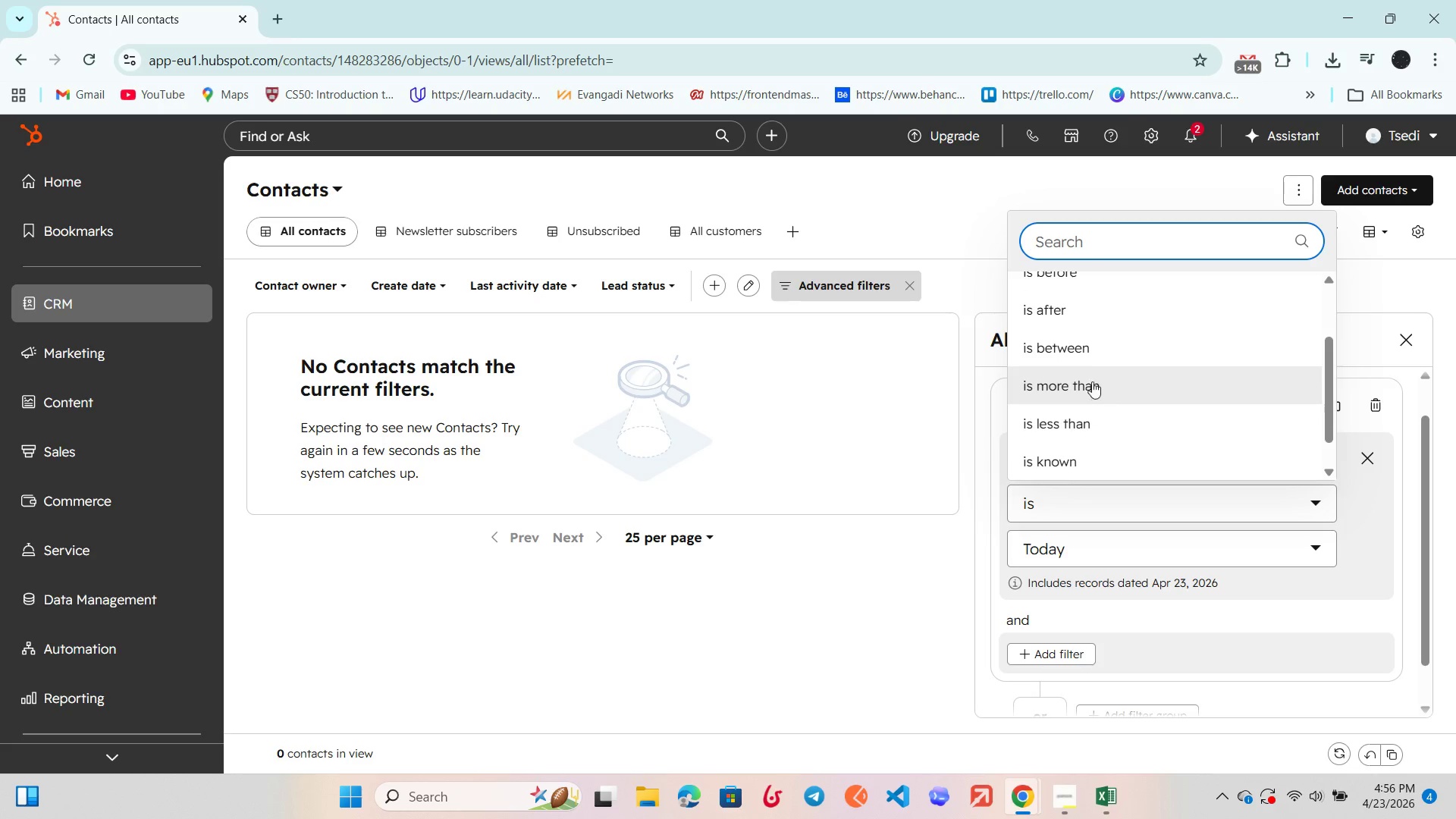 
scroll: coordinate [1092, 381], scroll_direction: up, amount: 1.0
 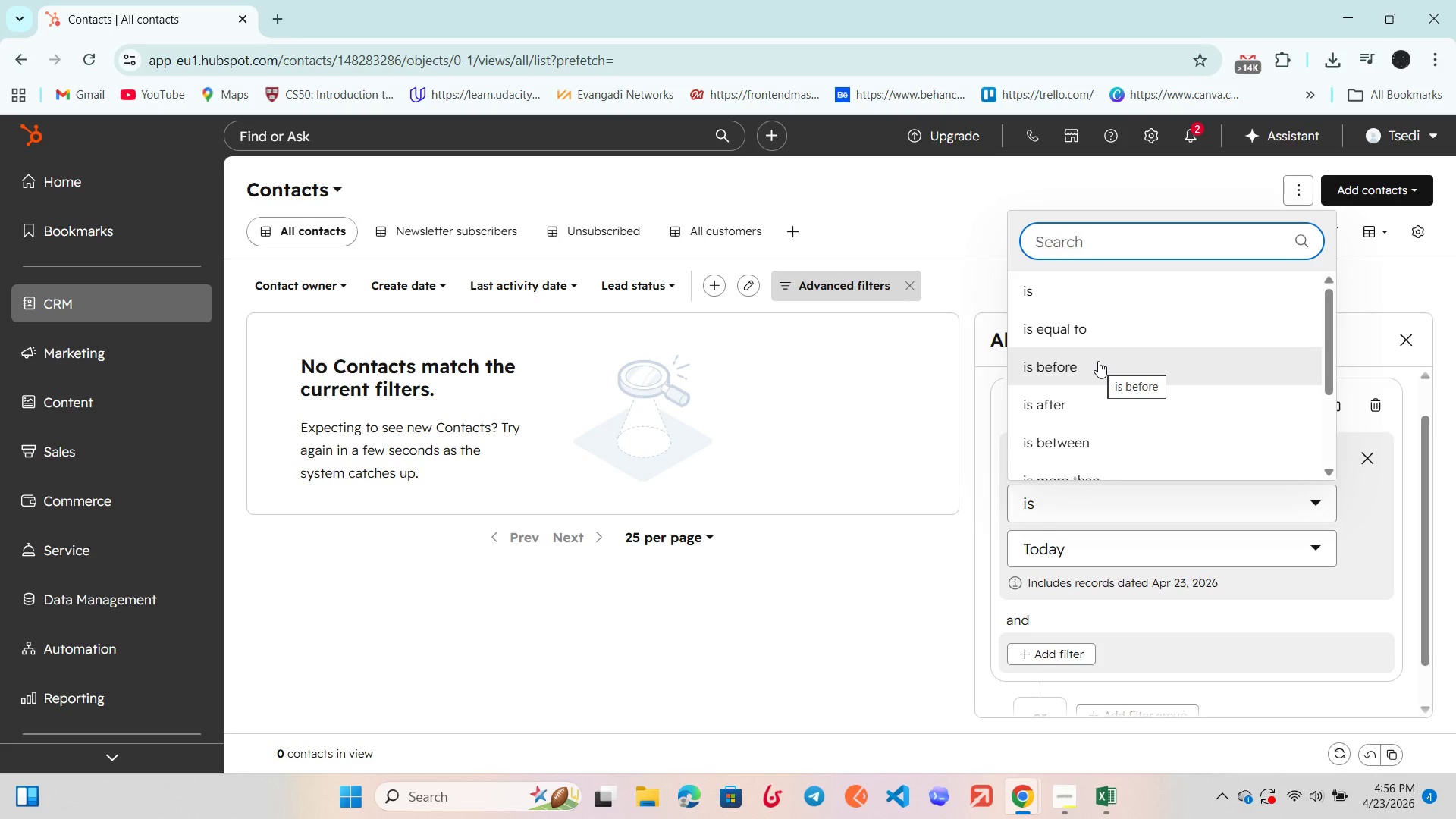 
wait(8.36)
 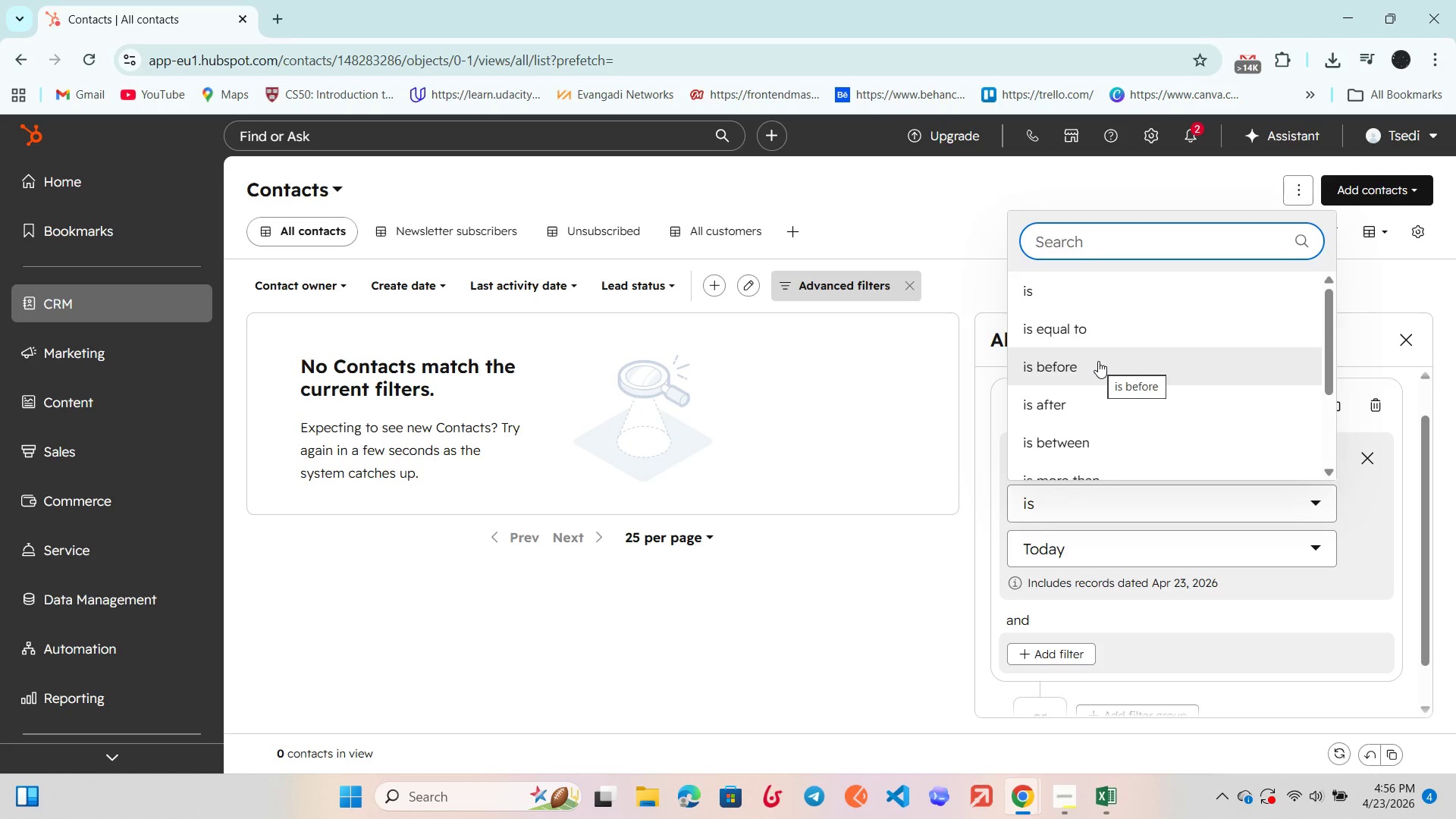 
left_click([1098, 361])
 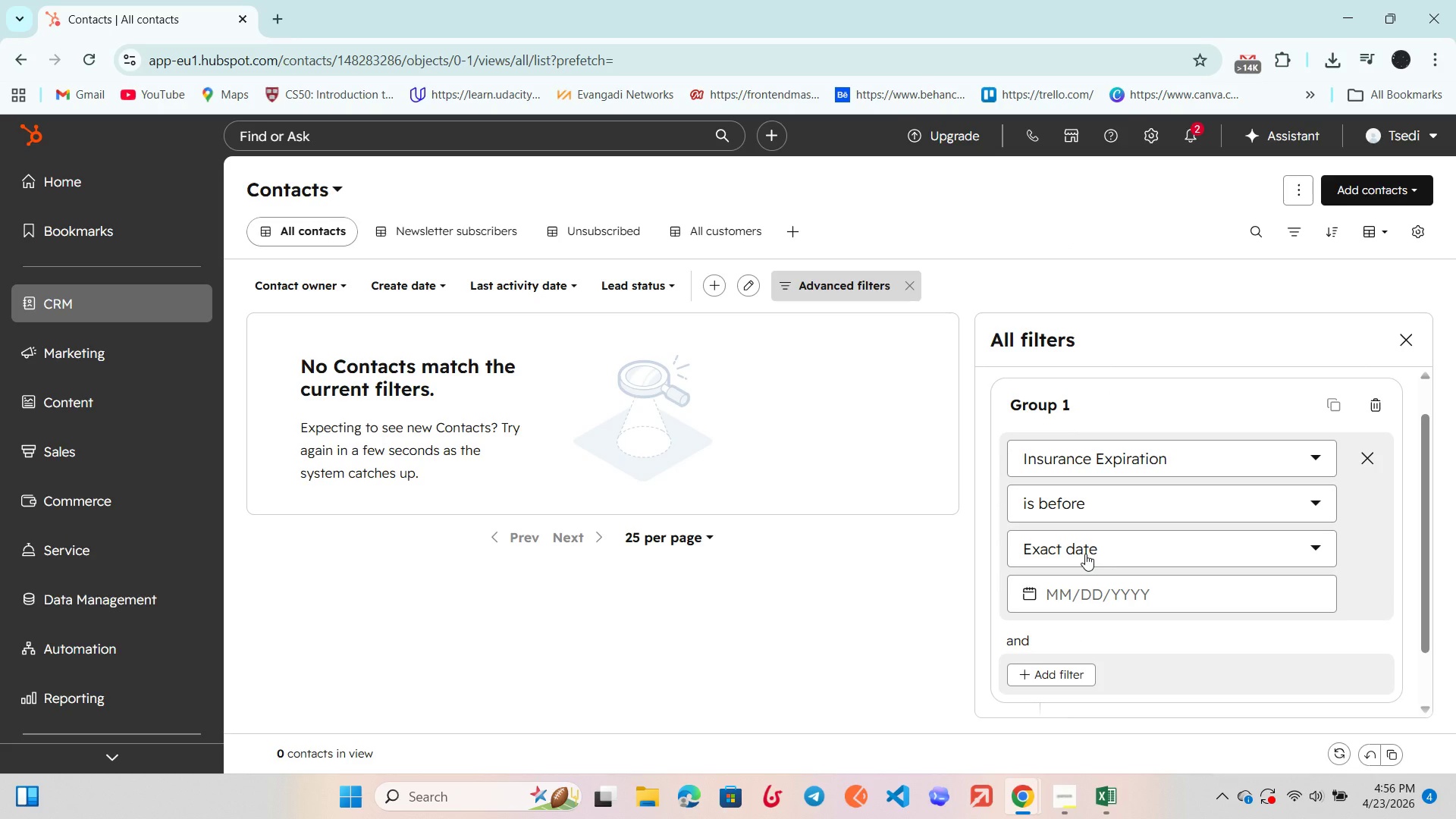 
left_click([1085, 554])
 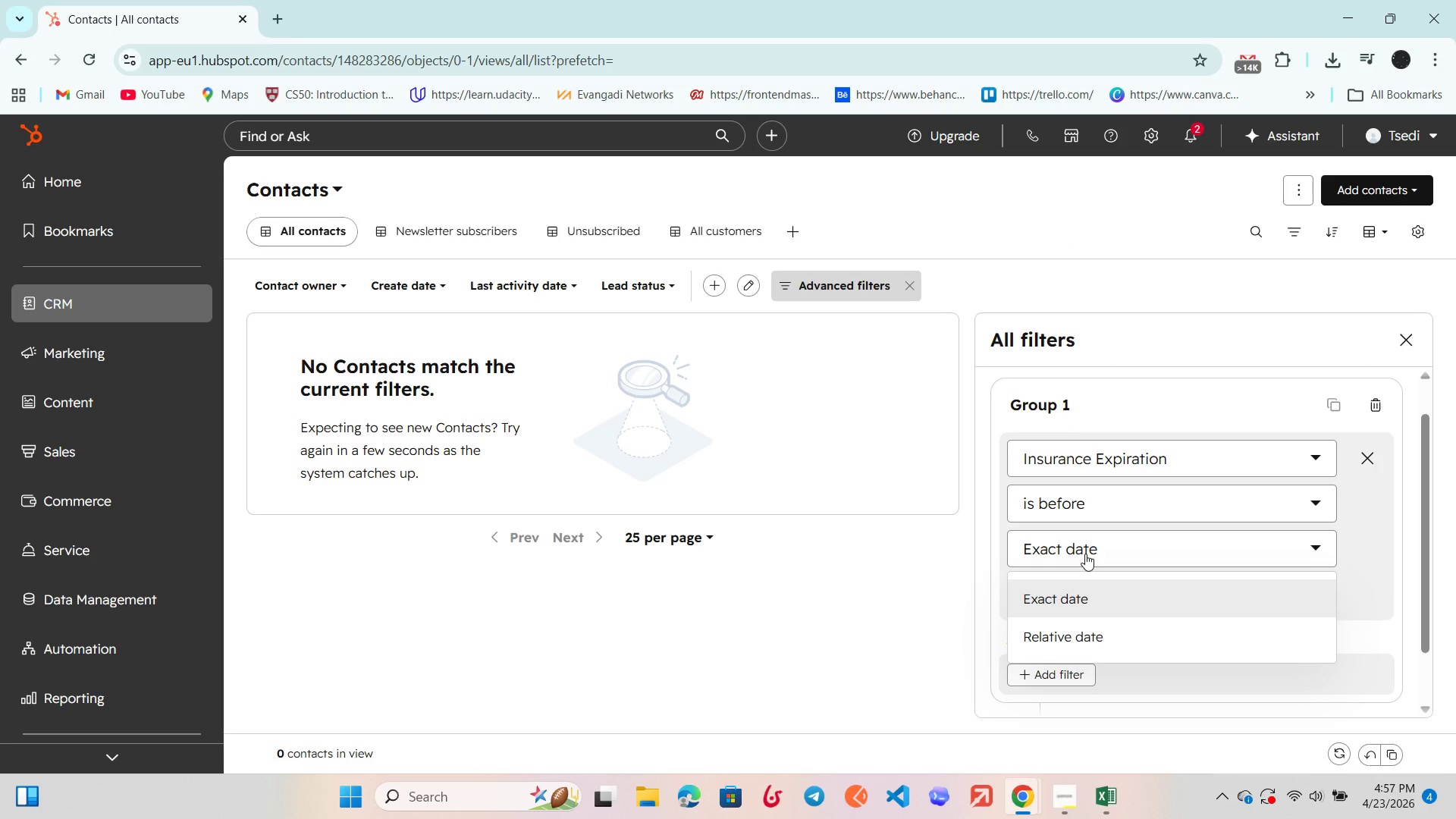 
left_click([1085, 554])
 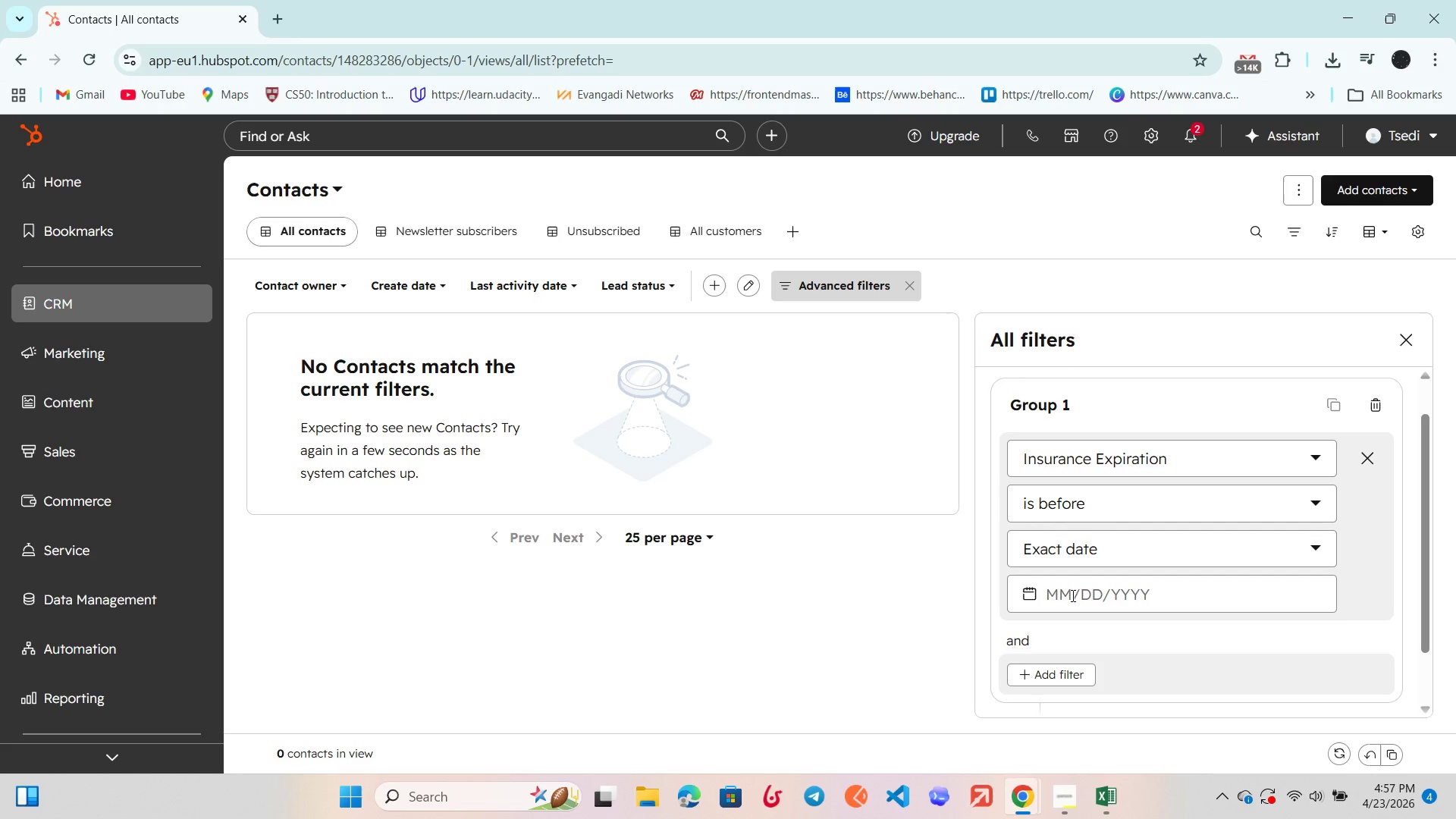 
left_click([1072, 596])
 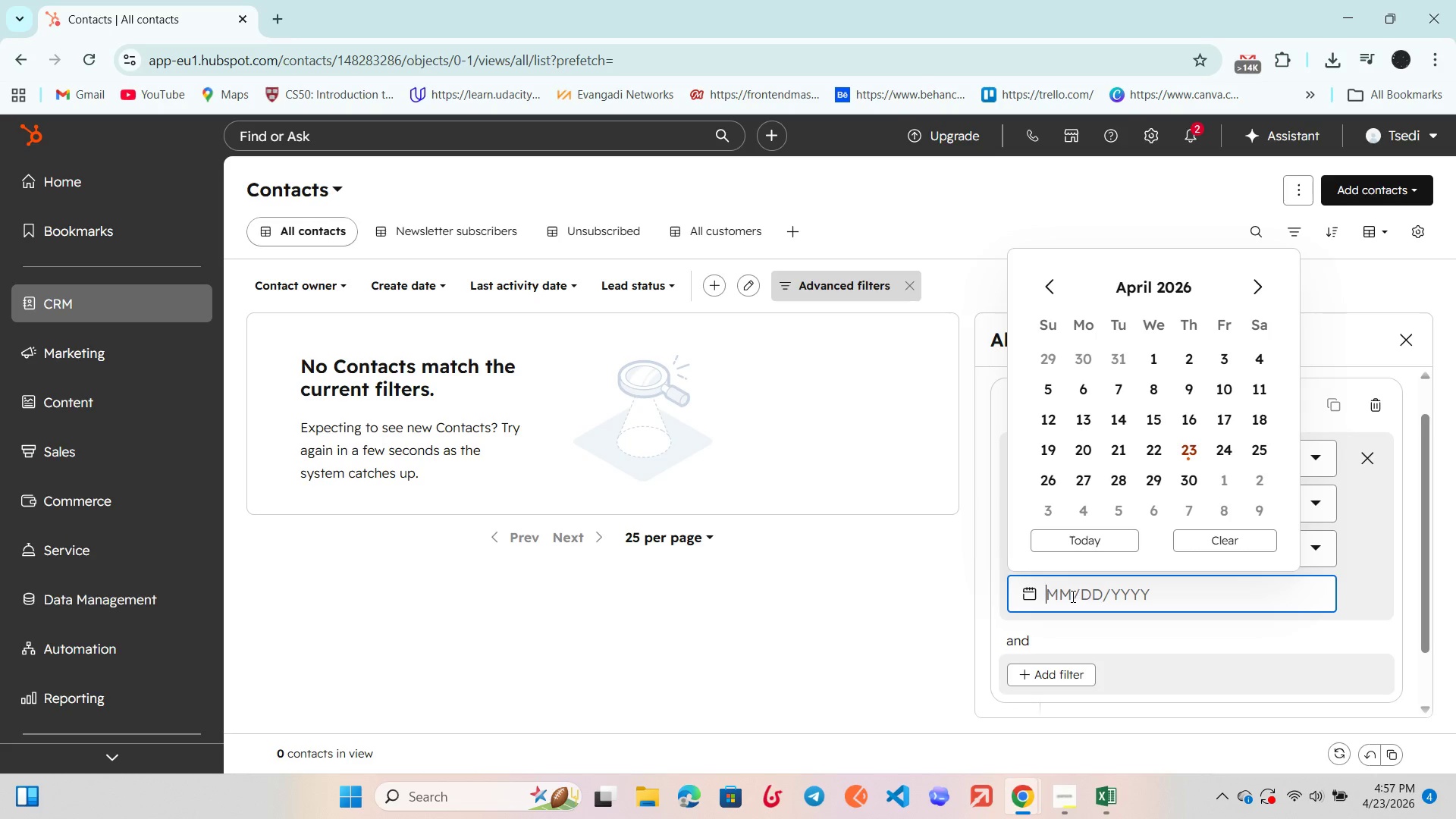 
left_click([1072, 596])
 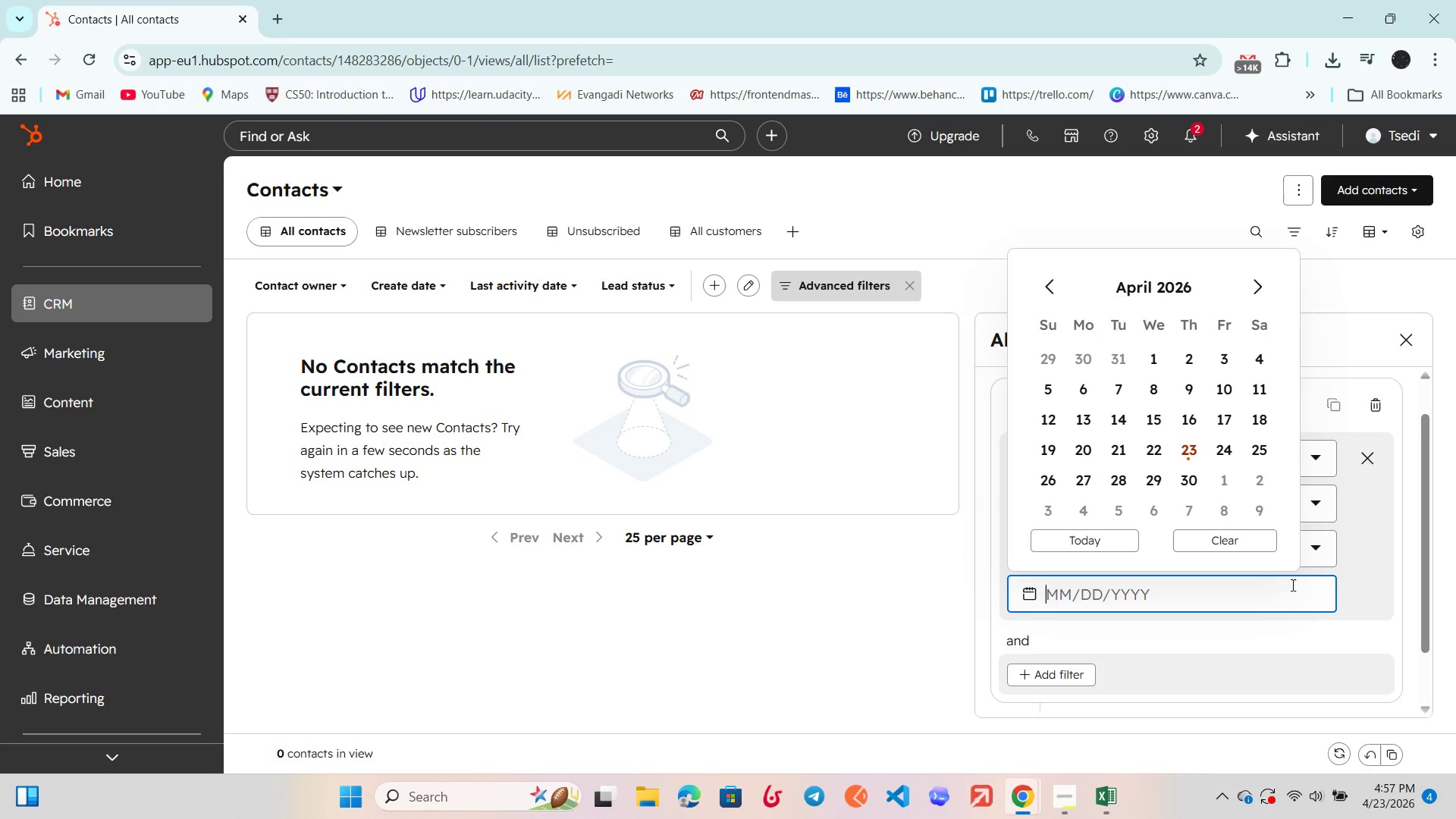 
left_click([1294, 590])
 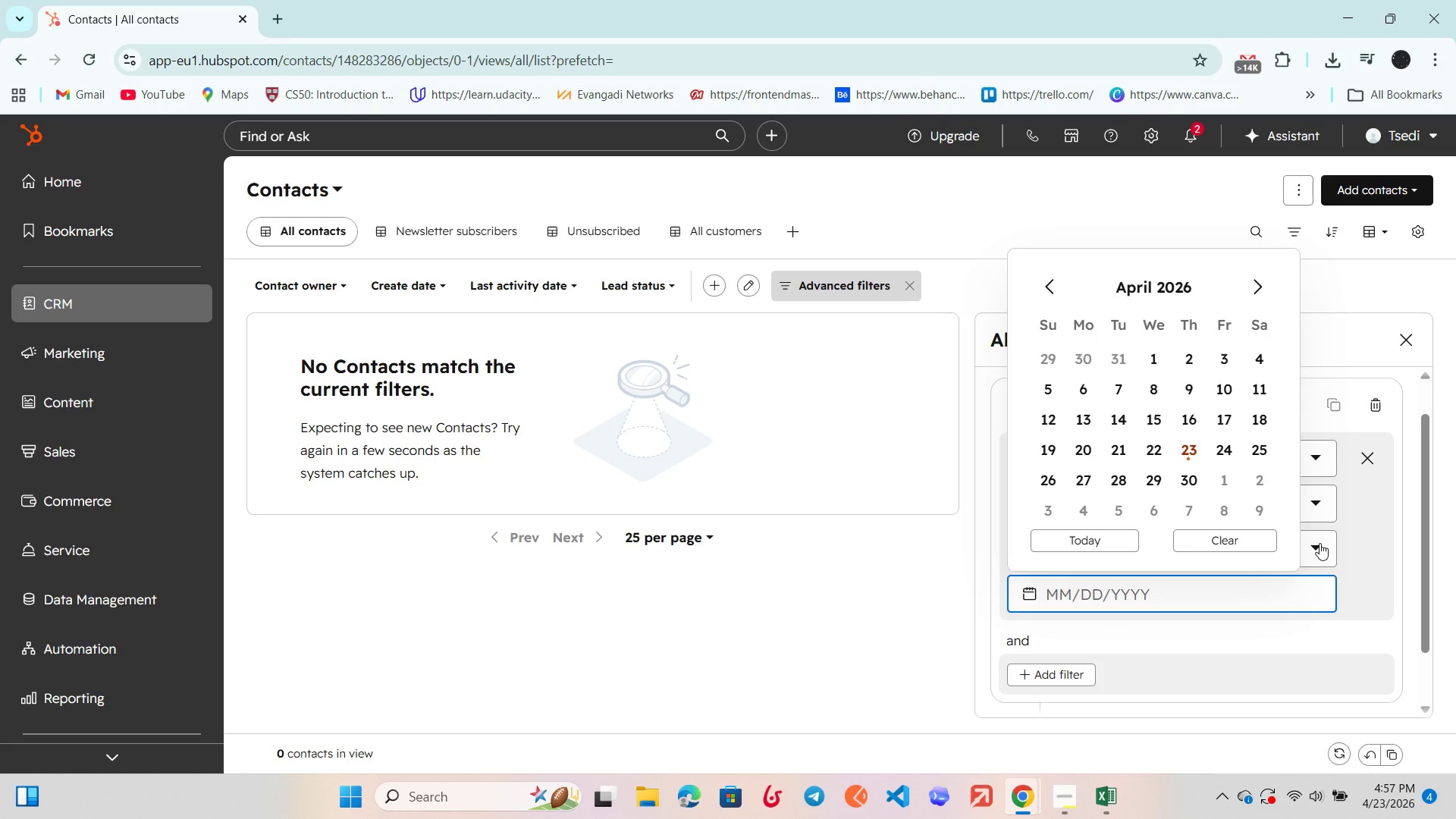 
left_click([1320, 543])
 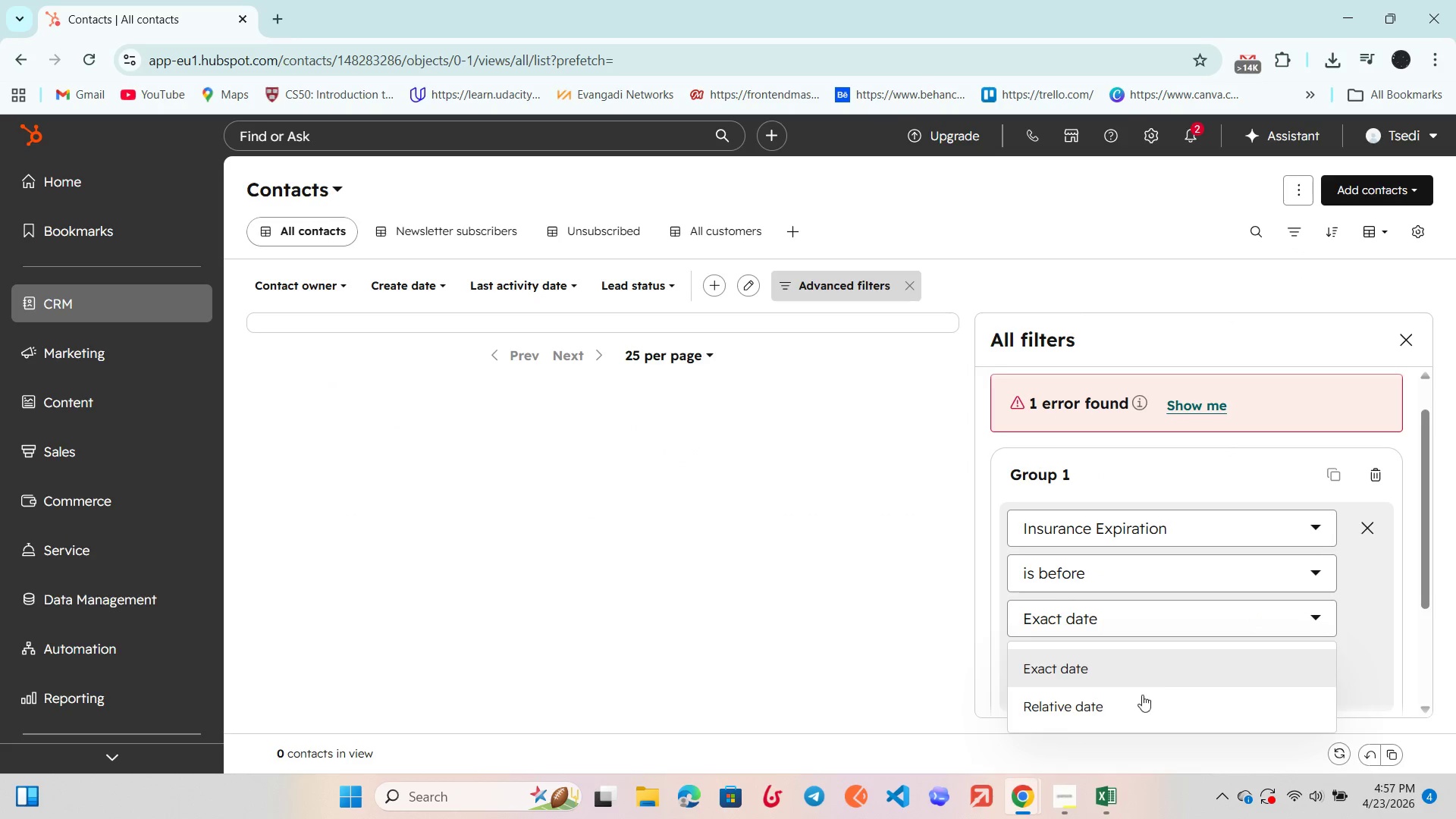 
left_click([1140, 698])
 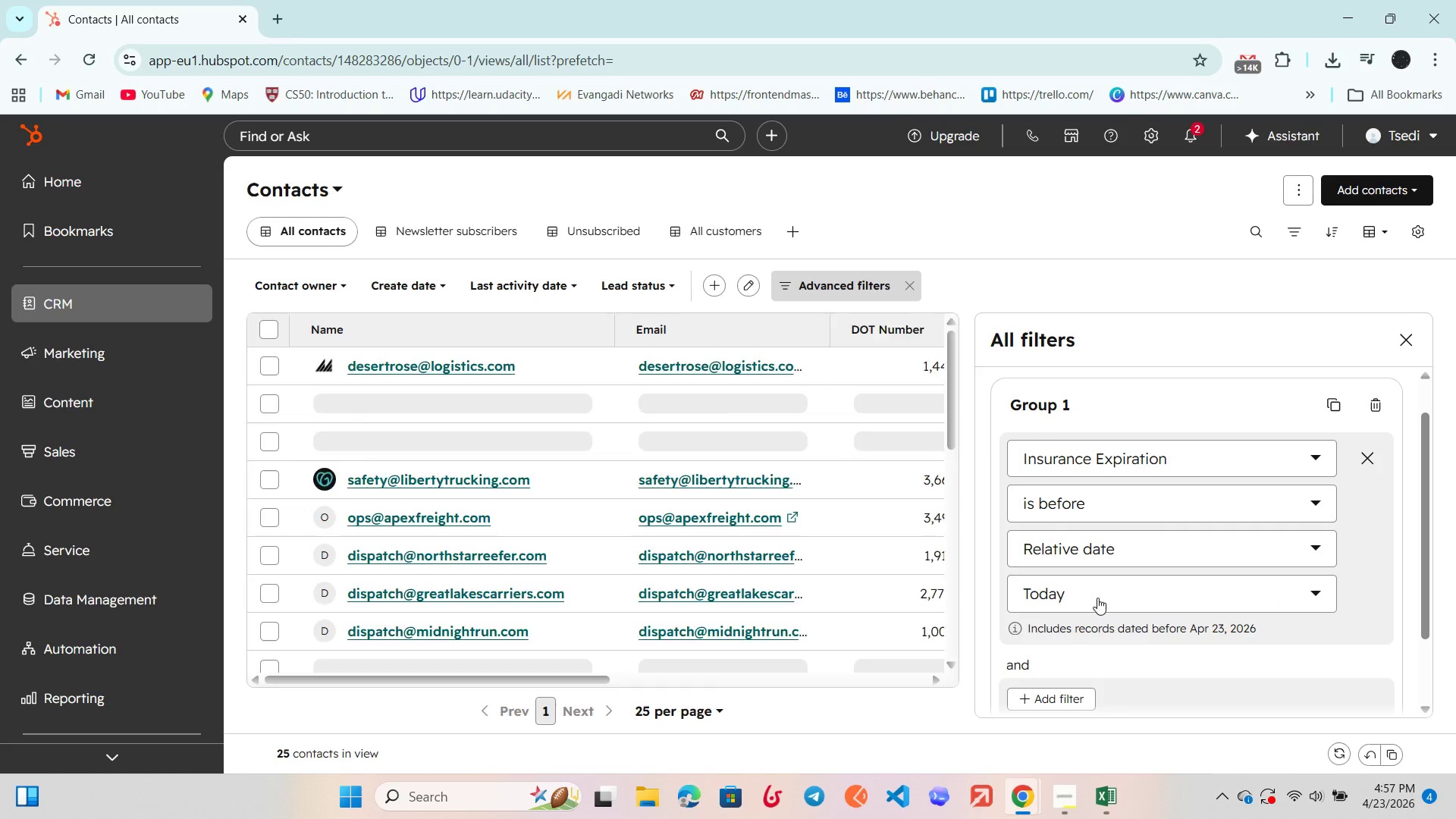 
left_click([1097, 598])
 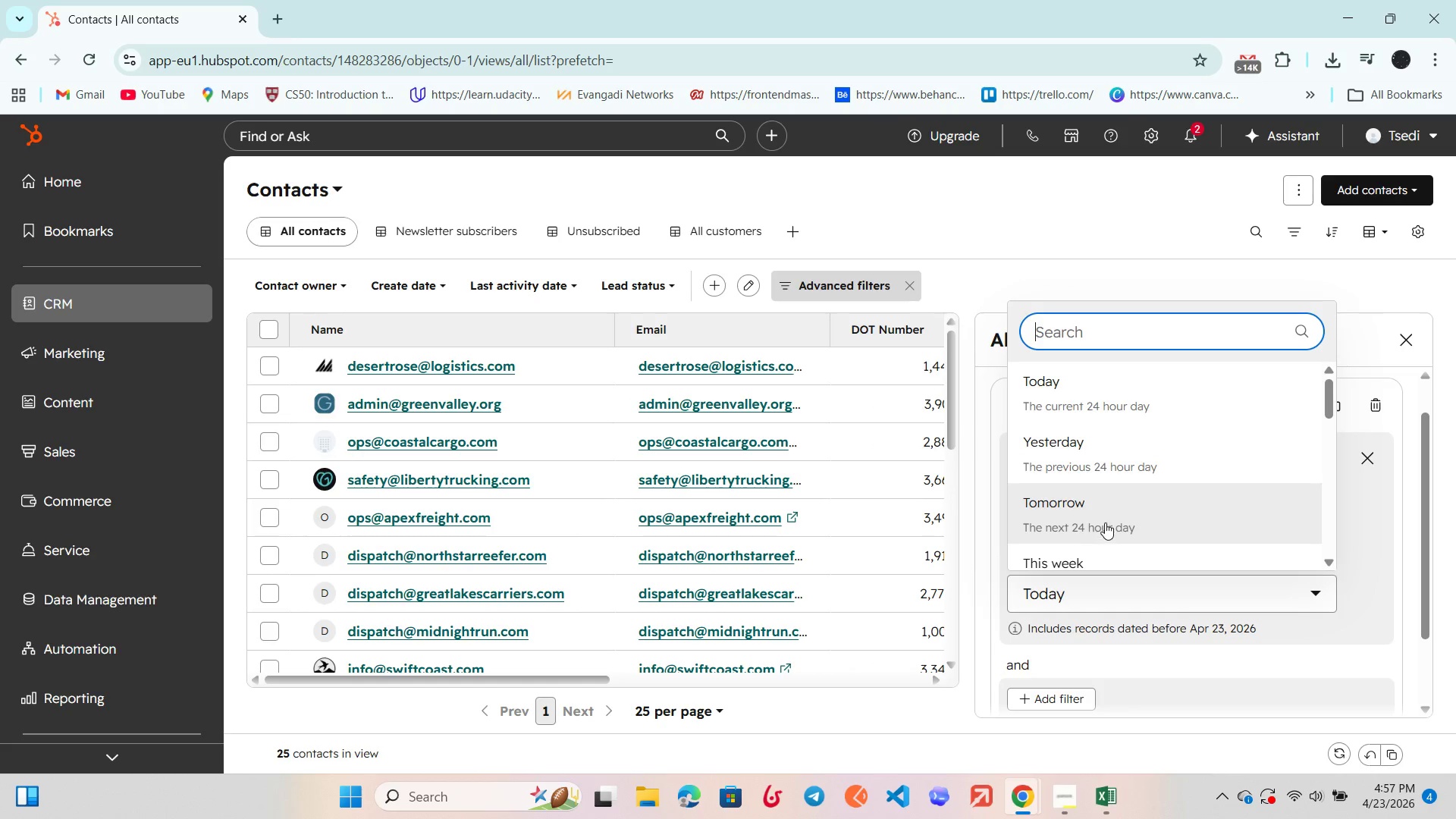 
scroll: coordinate [1105, 519], scroll_direction: down, amount: 3.0
 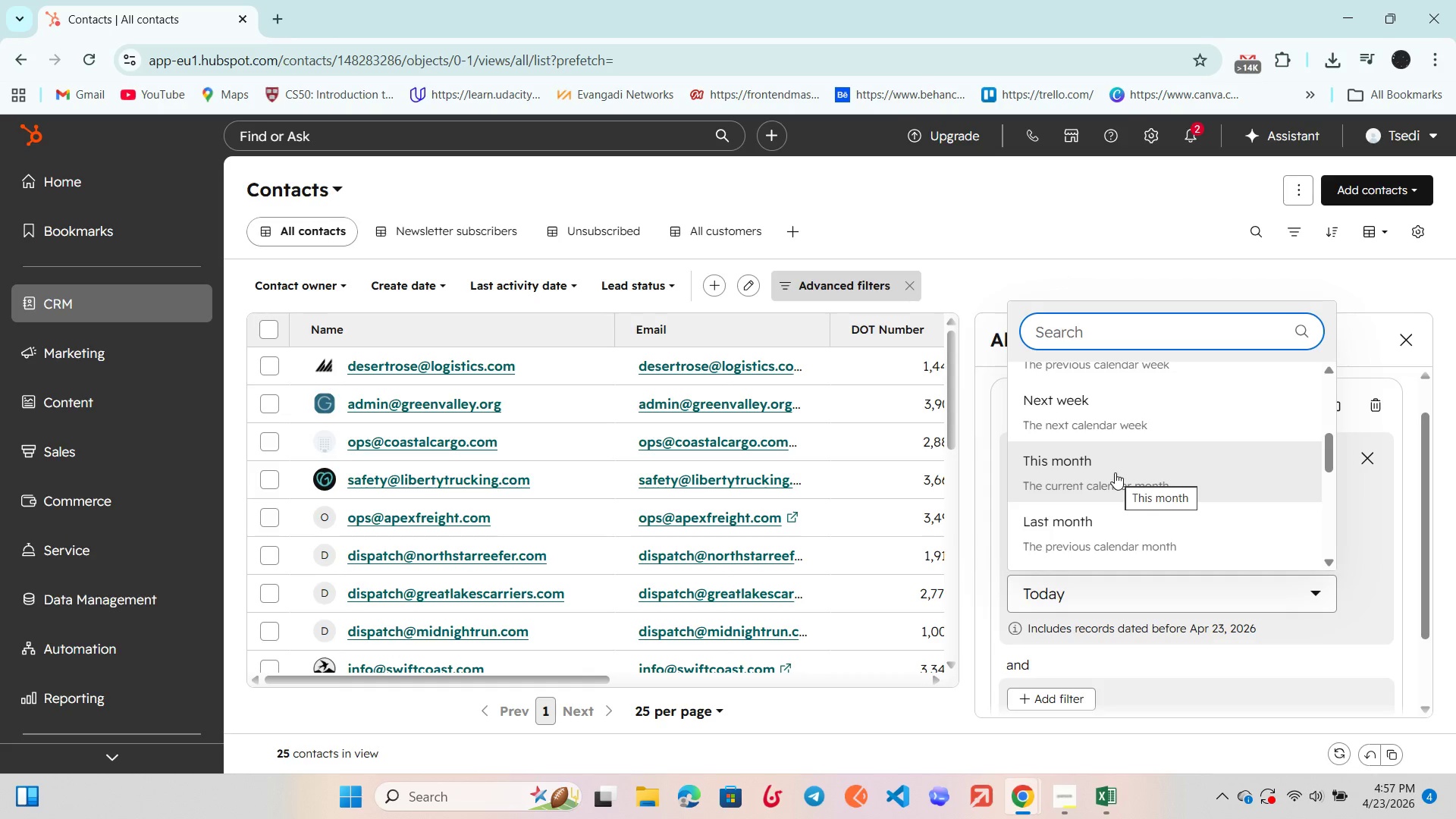 
left_click([1115, 472])
 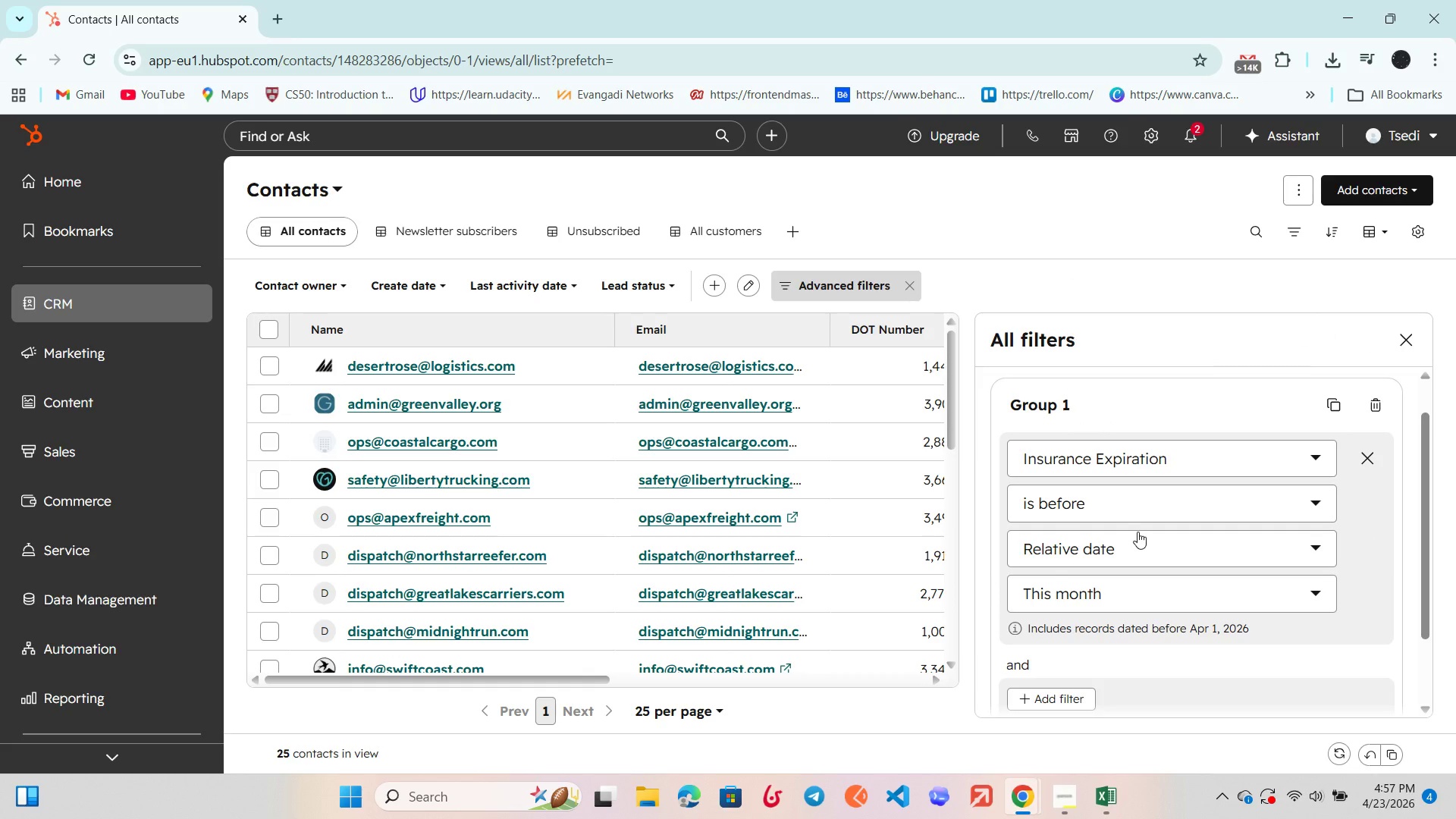 
wait(25.14)
 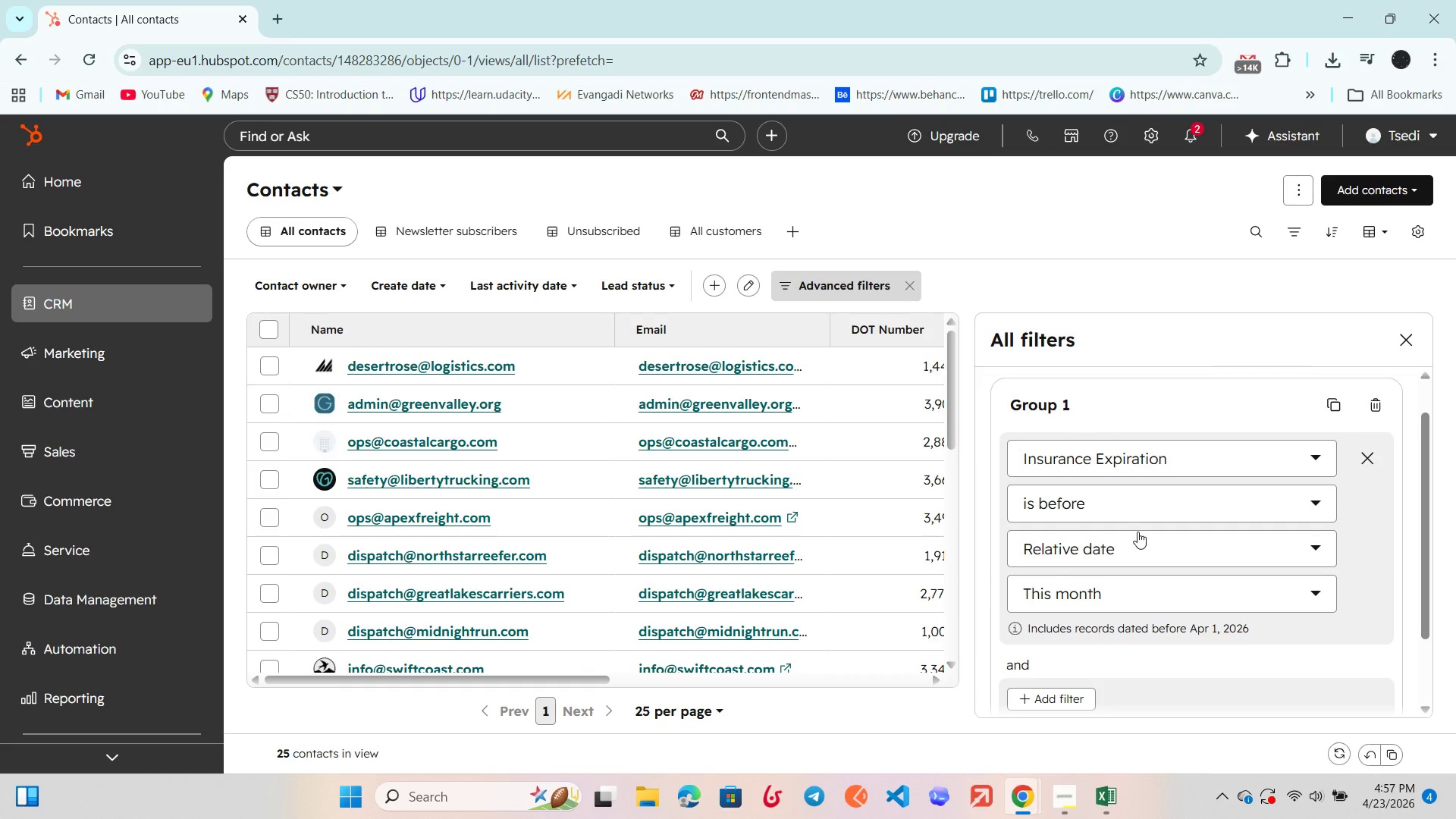 
scroll: coordinate [1139, 464], scroll_direction: down, amount: 2.0
 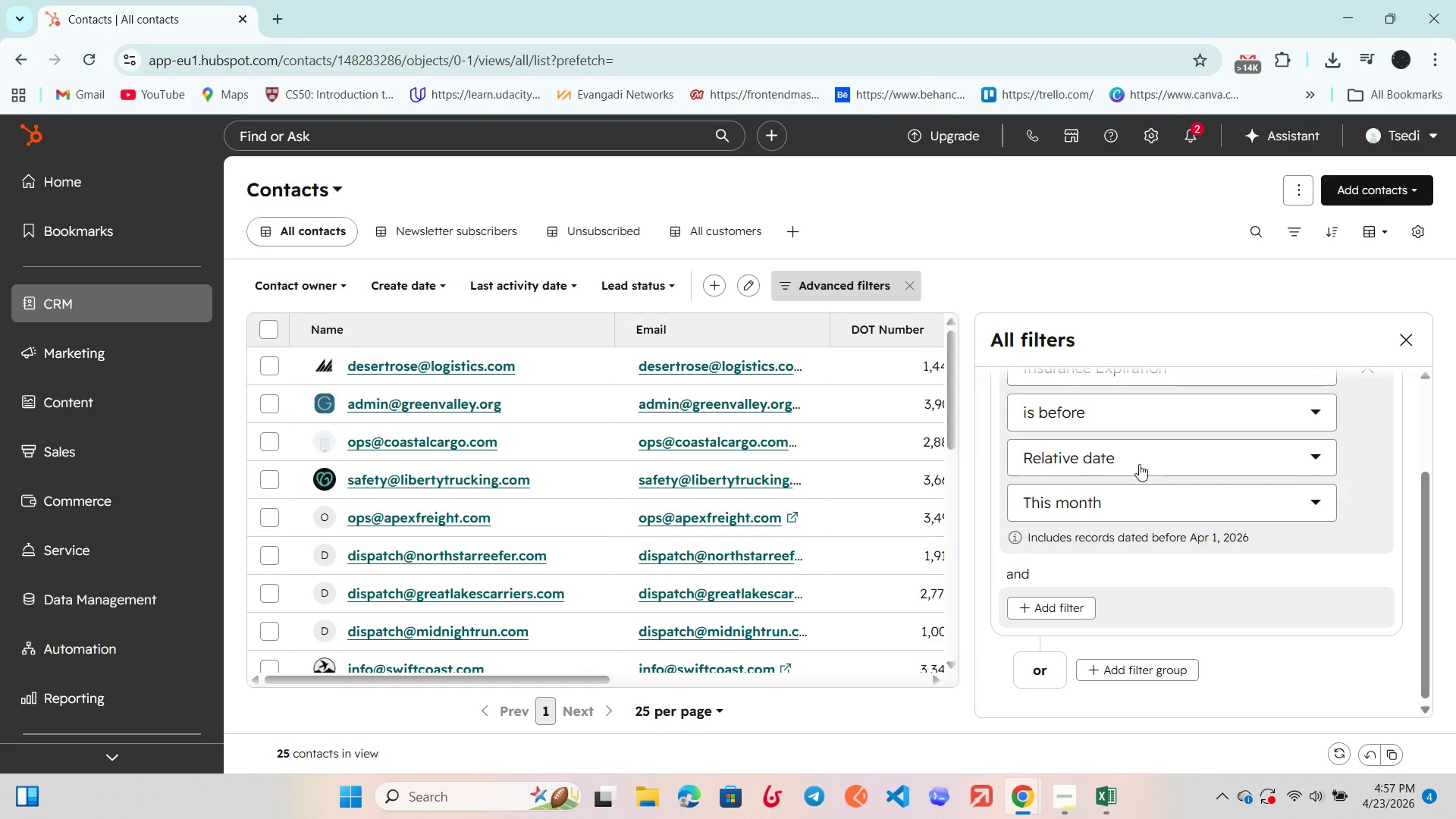 
scroll: coordinate [1139, 464], scroll_direction: up, amount: 1.0
 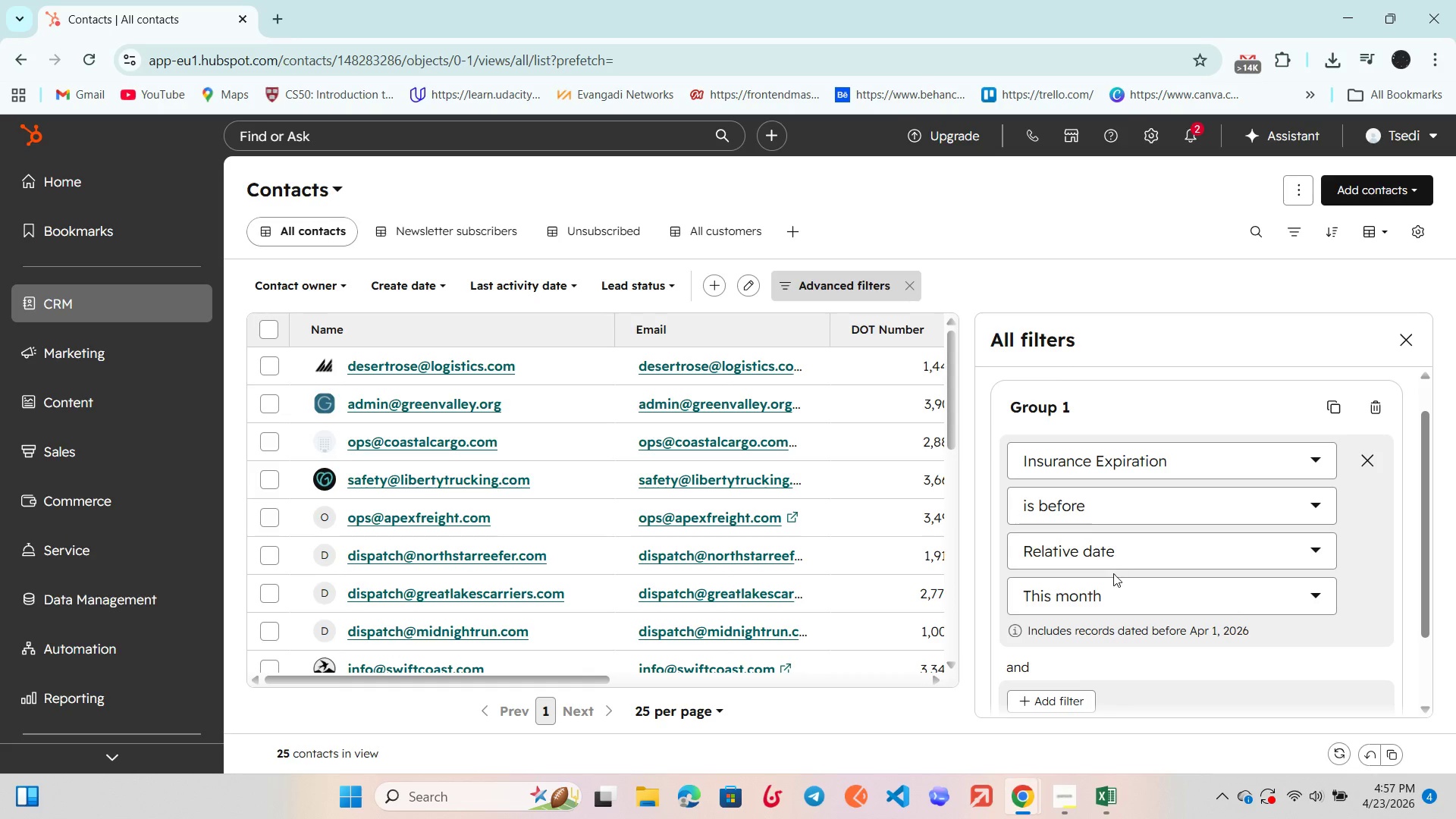 
wait(18.72)
 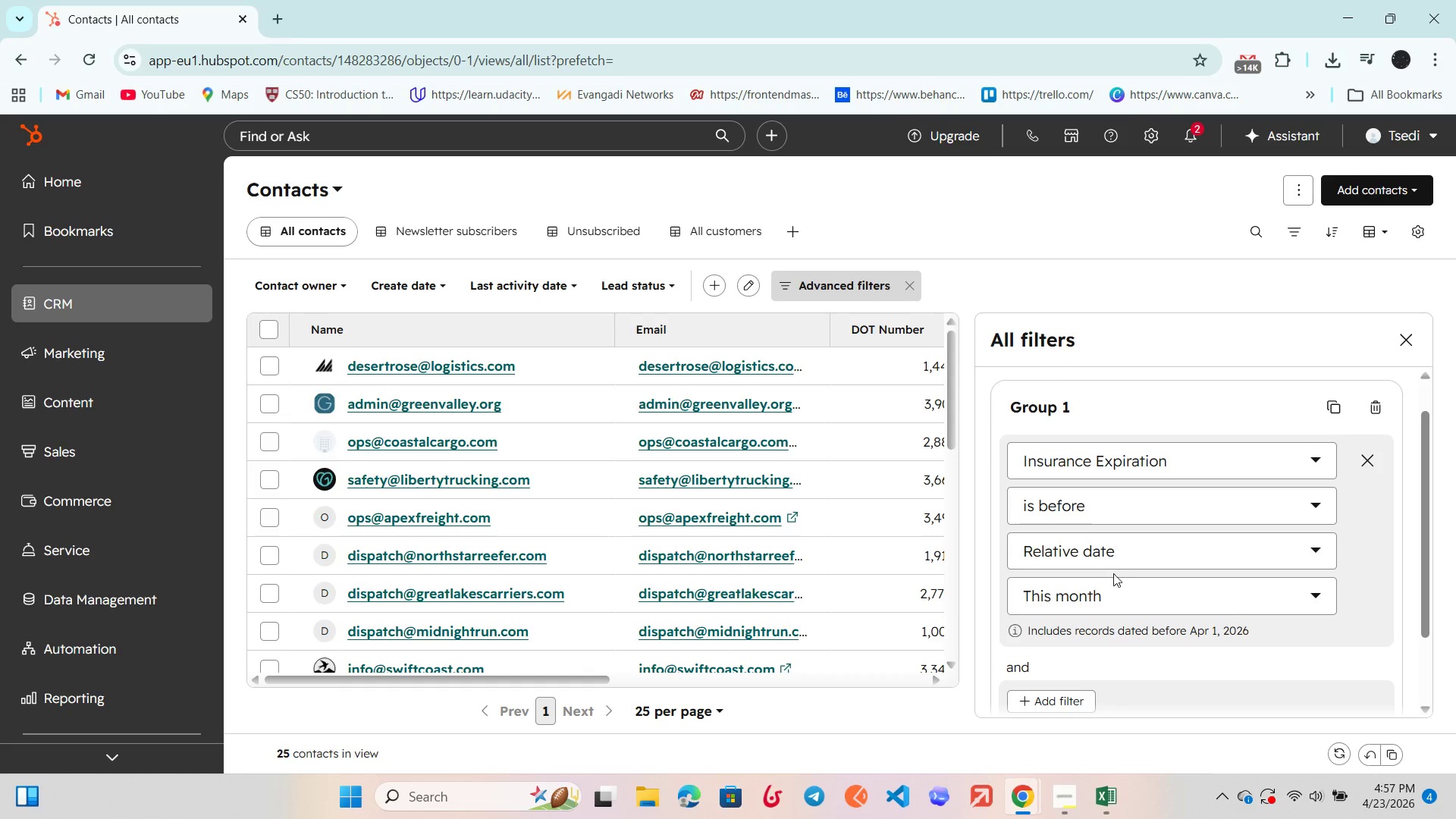 
left_click([1113, 591])
 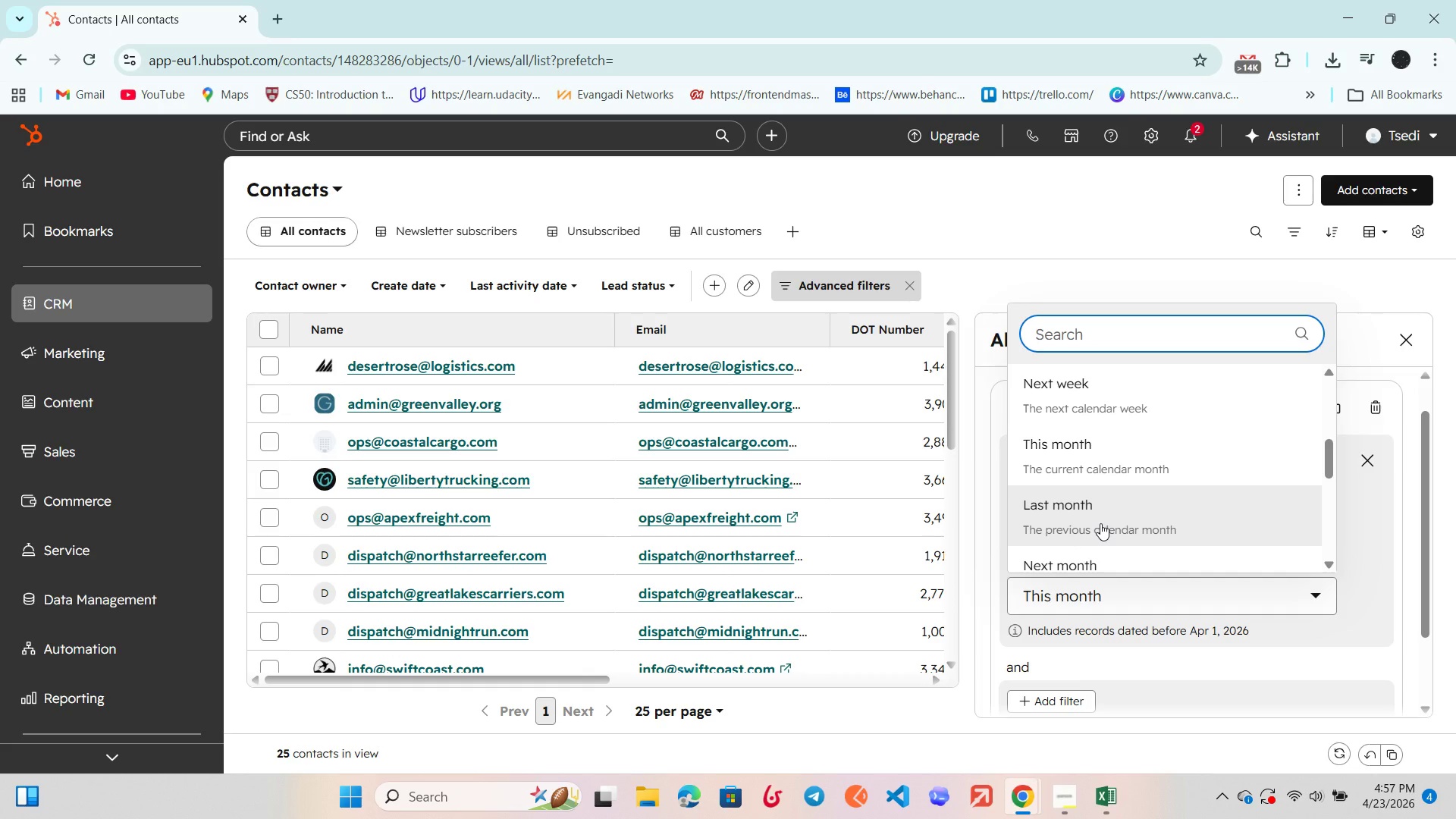 
scroll: coordinate [1100, 523], scroll_direction: down, amount: 1.0
 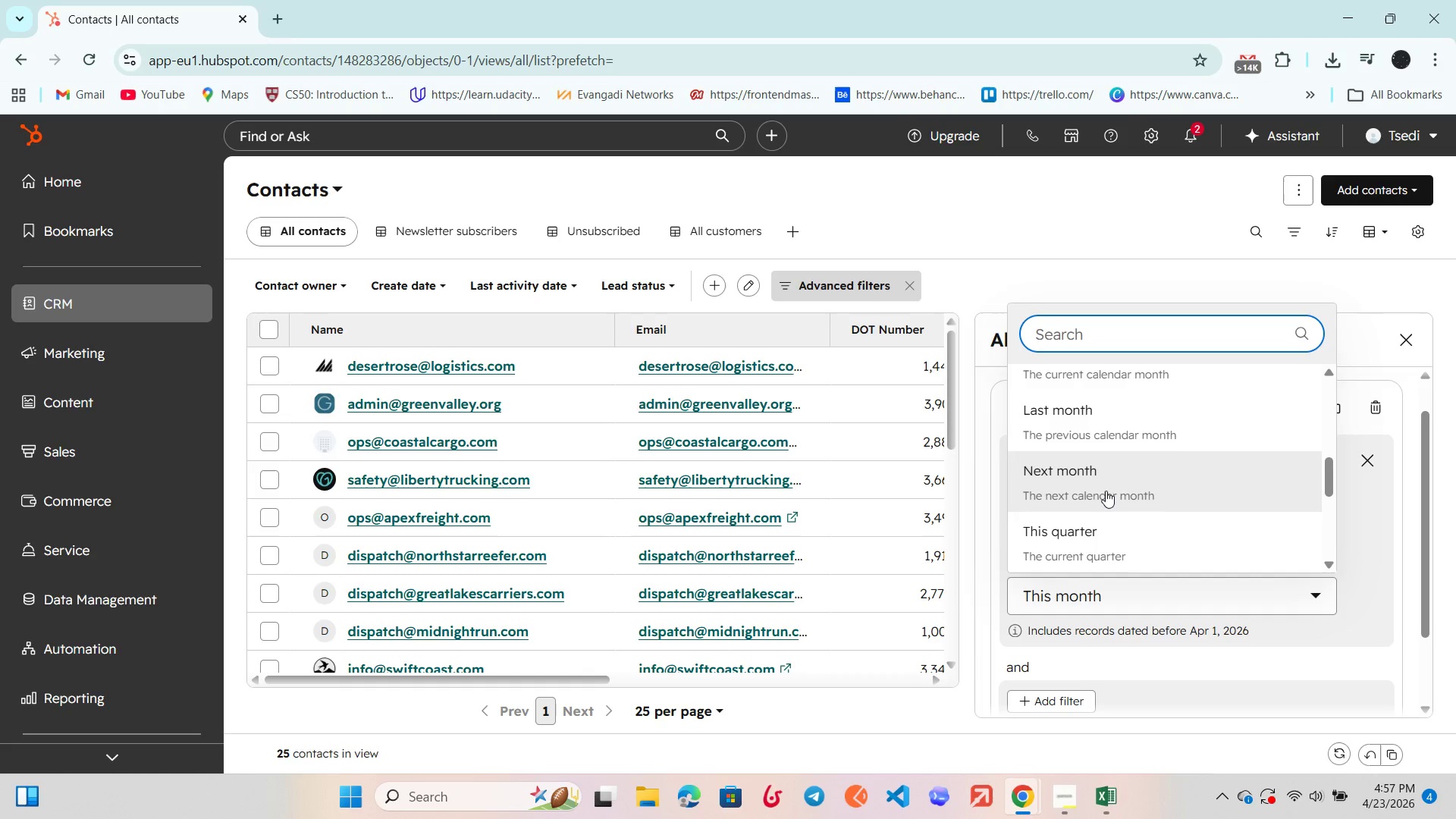 
left_click([1107, 486])
 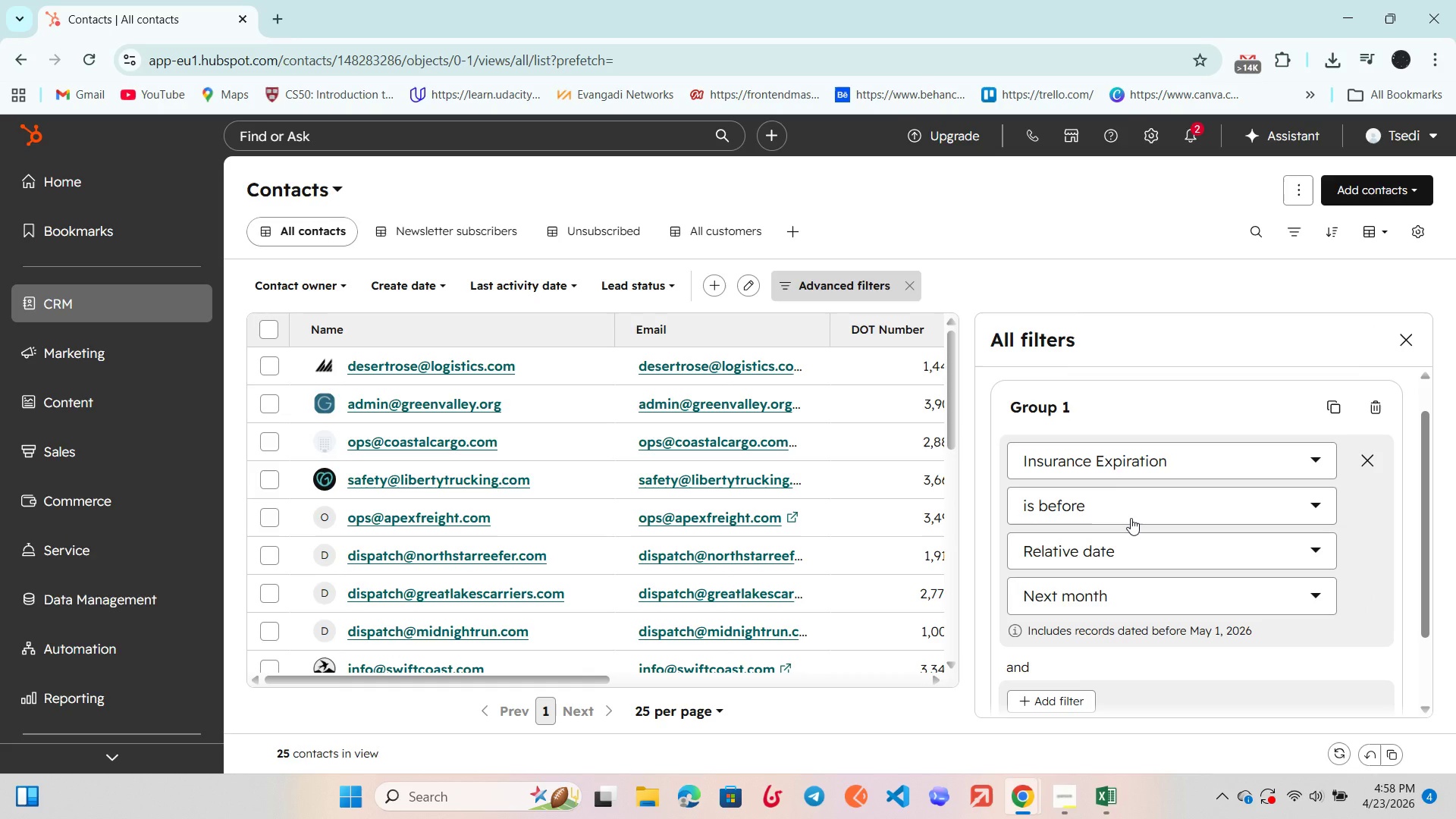 
scroll: coordinate [1129, 519], scroll_direction: down, amount: 1.0
 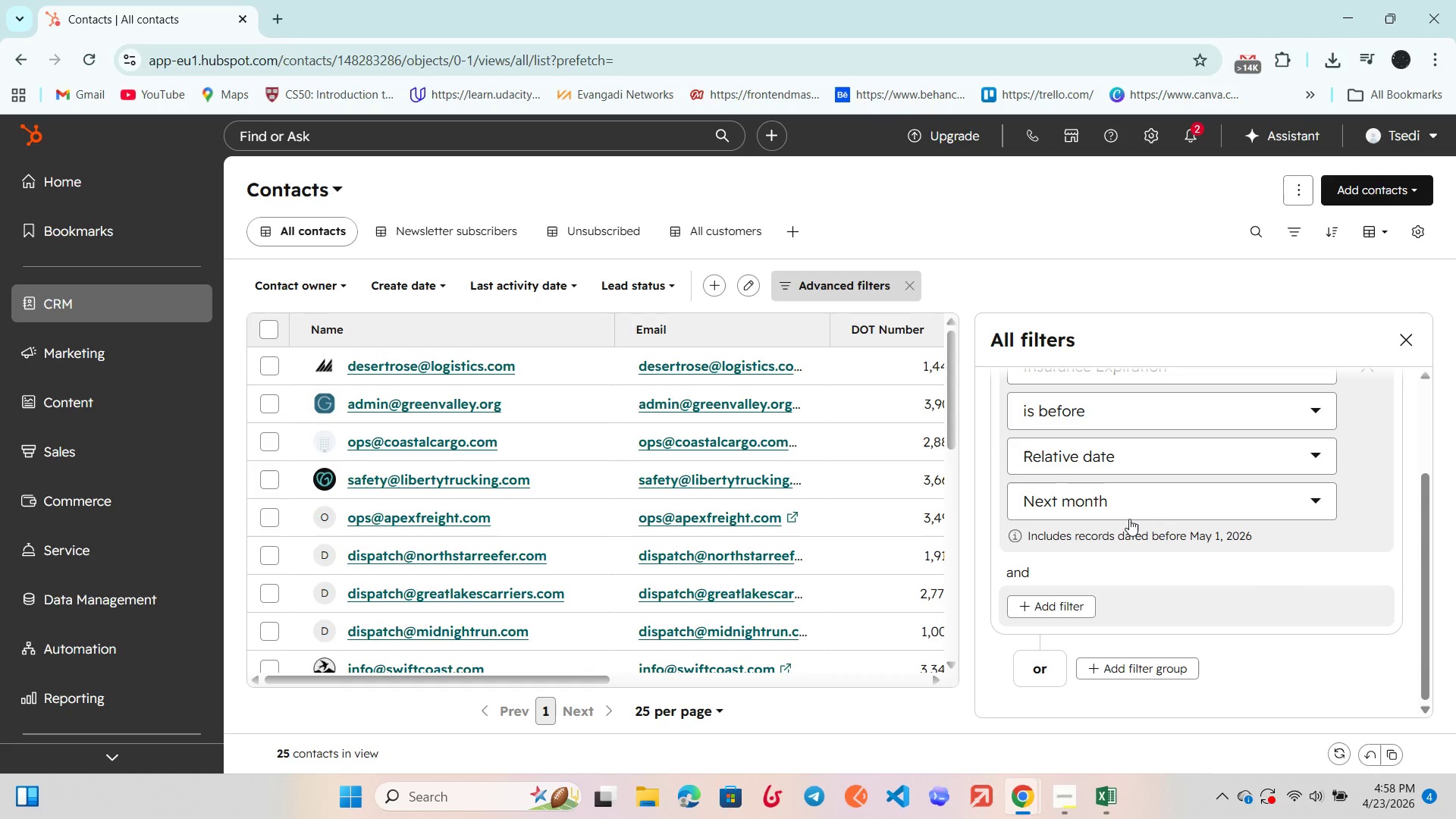 
scroll: coordinate [1129, 519], scroll_direction: up, amount: 1.0
 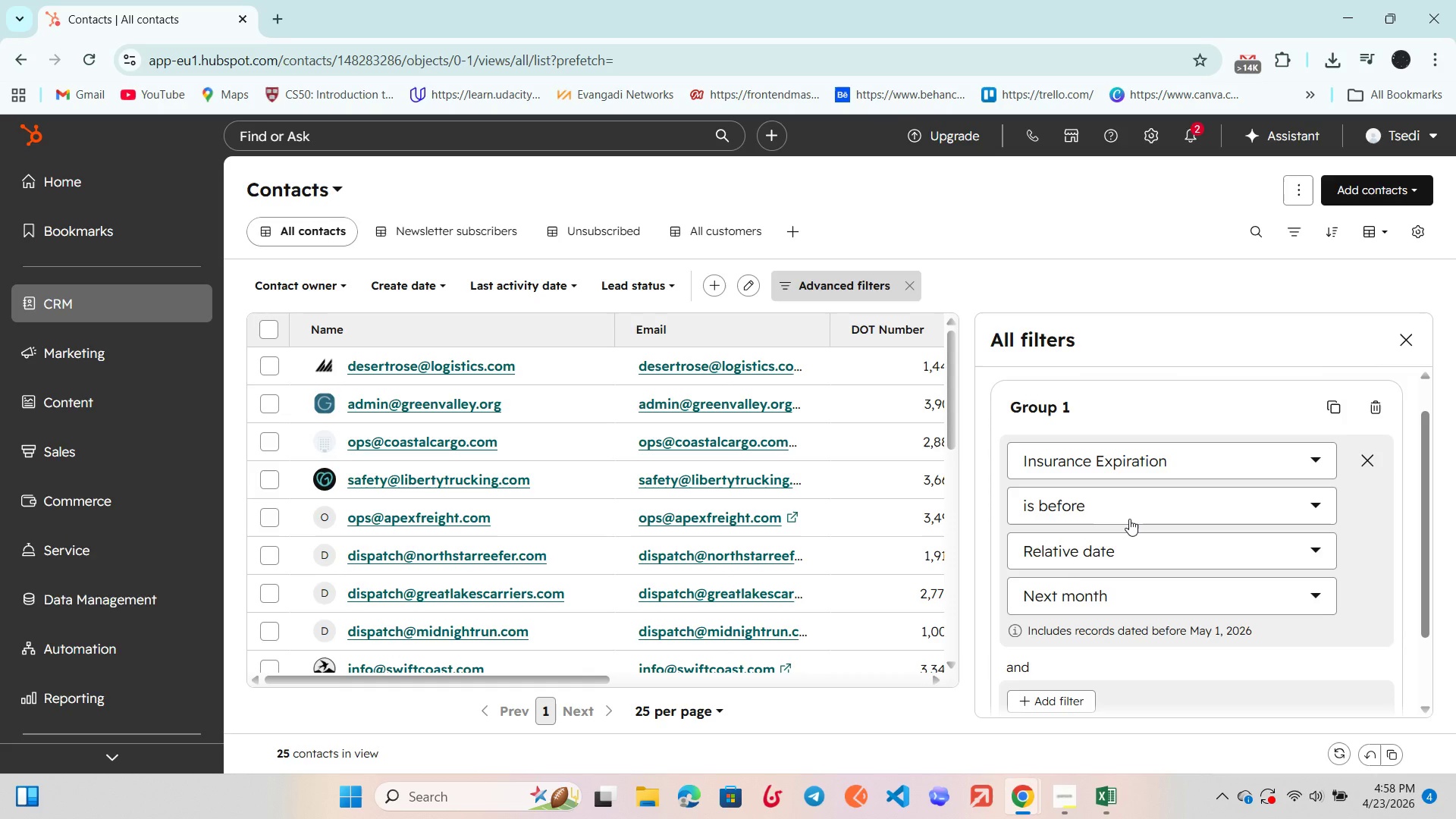 
scroll: coordinate [1129, 519], scroll_direction: down, amount: 1.0
 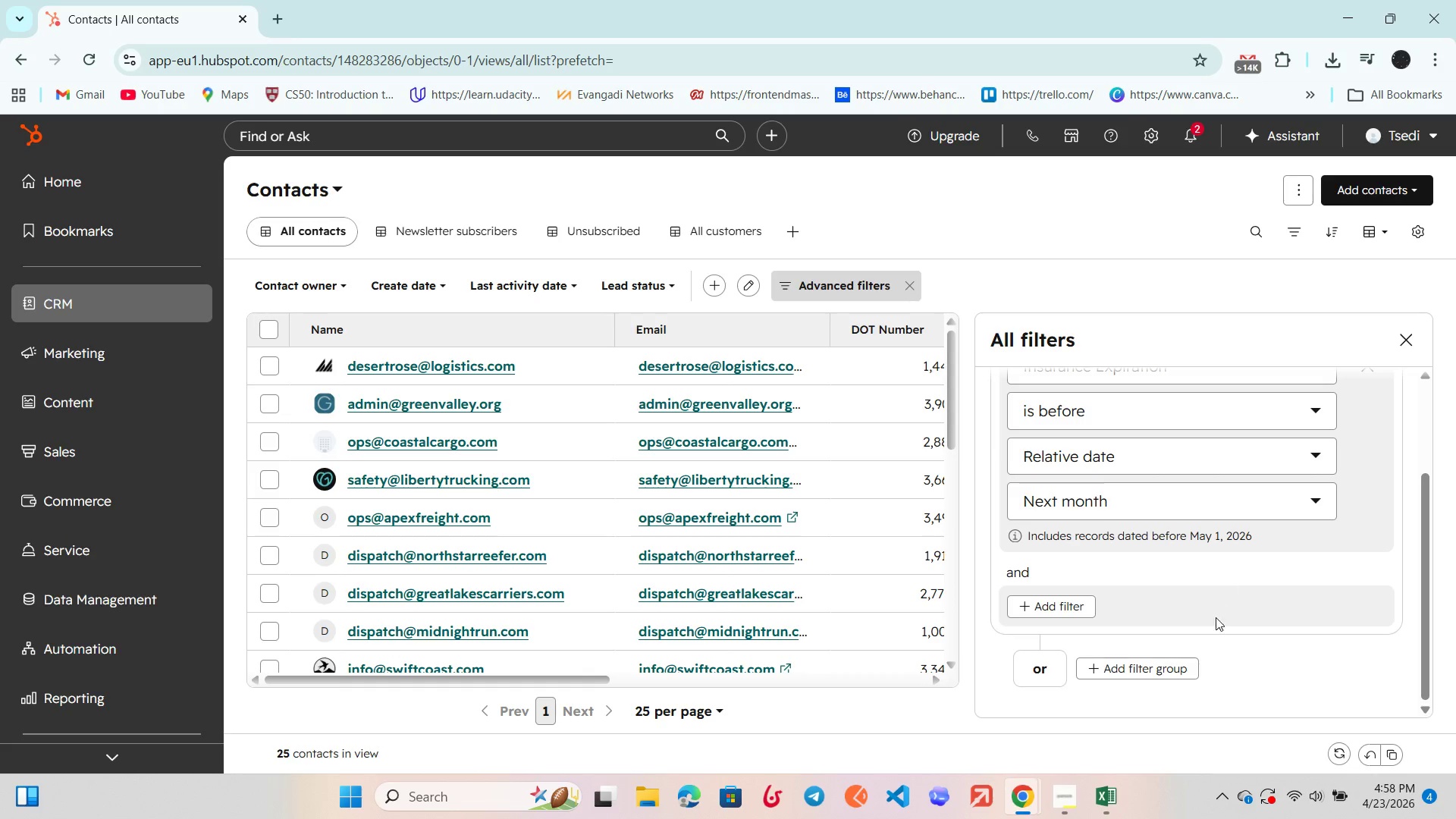 
wait(6.42)
 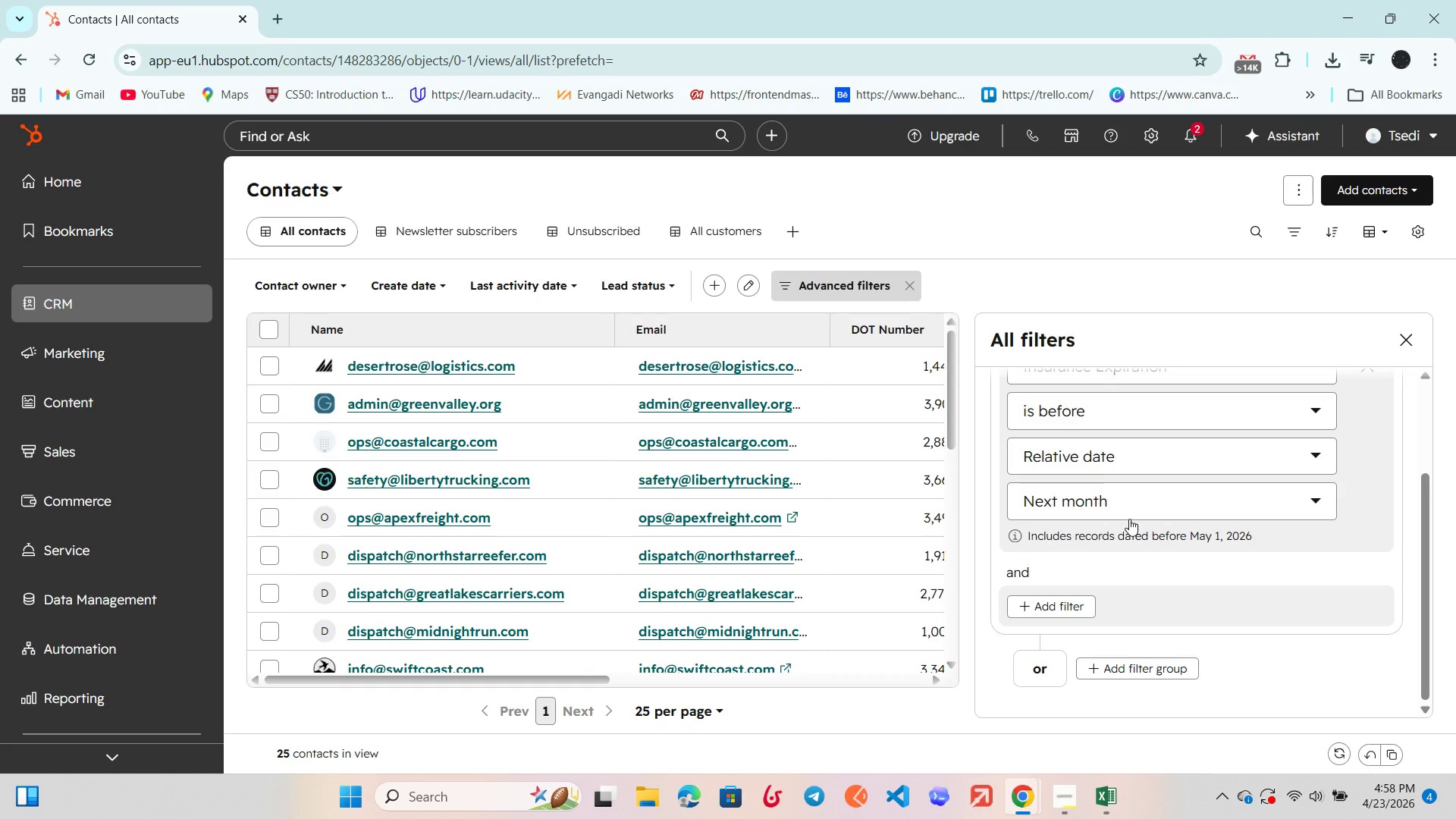 
scroll: coordinate [1166, 500], scroll_direction: up, amount: 9.0
 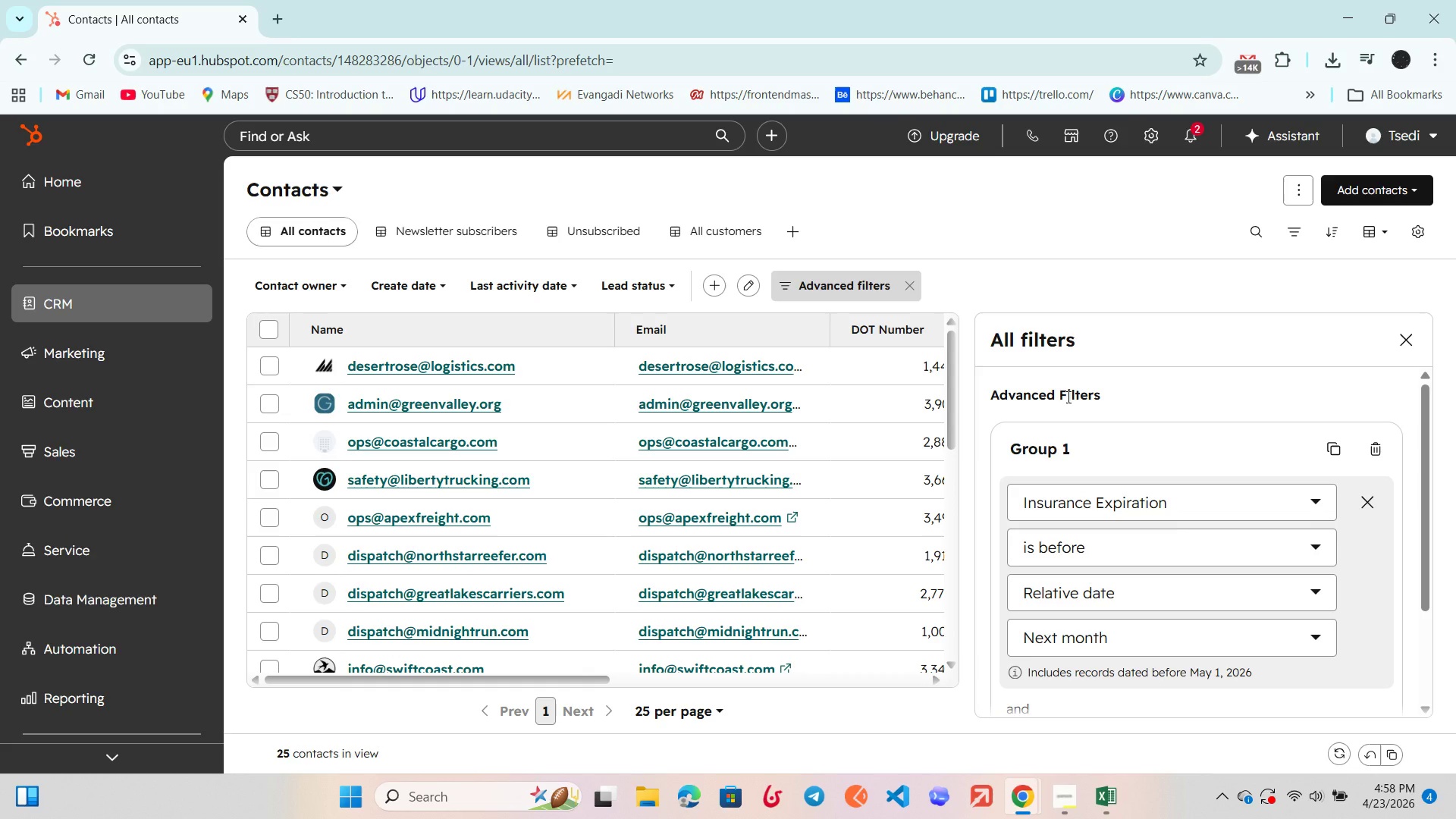 
left_click([1067, 397])
 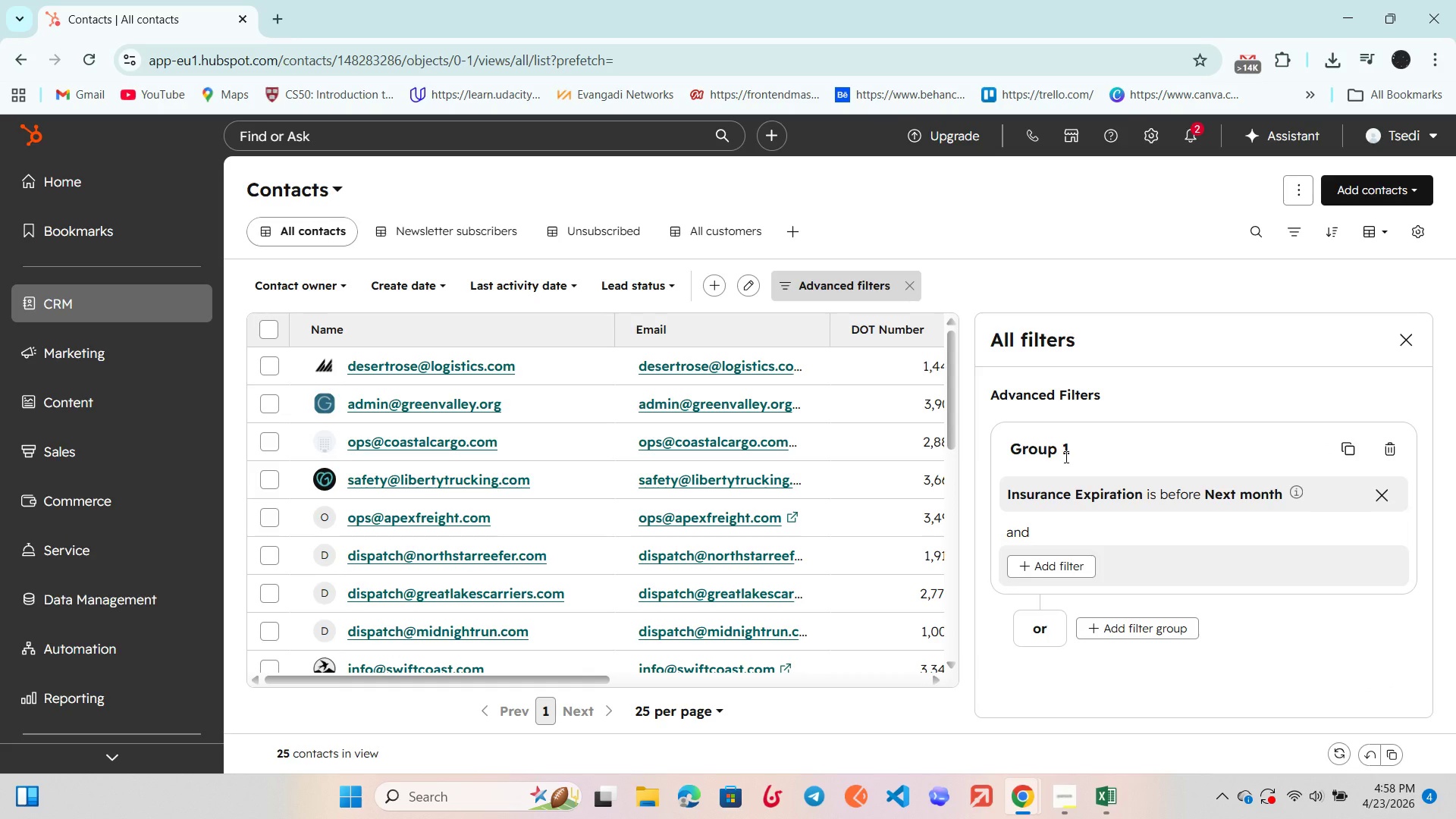 
wait(8.75)
 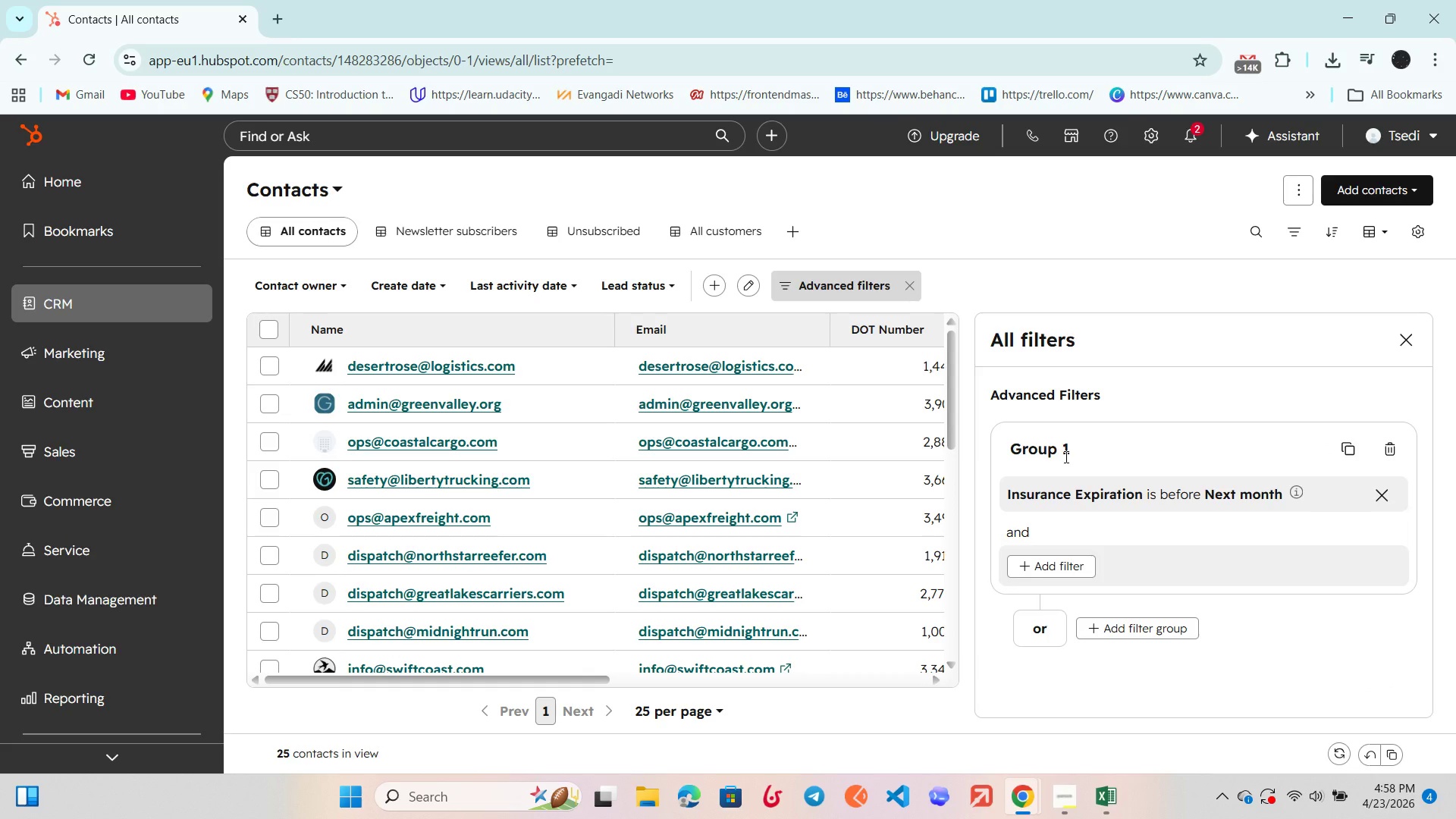 
scroll: coordinate [645, 462], scroll_direction: down, amount: 1.0
 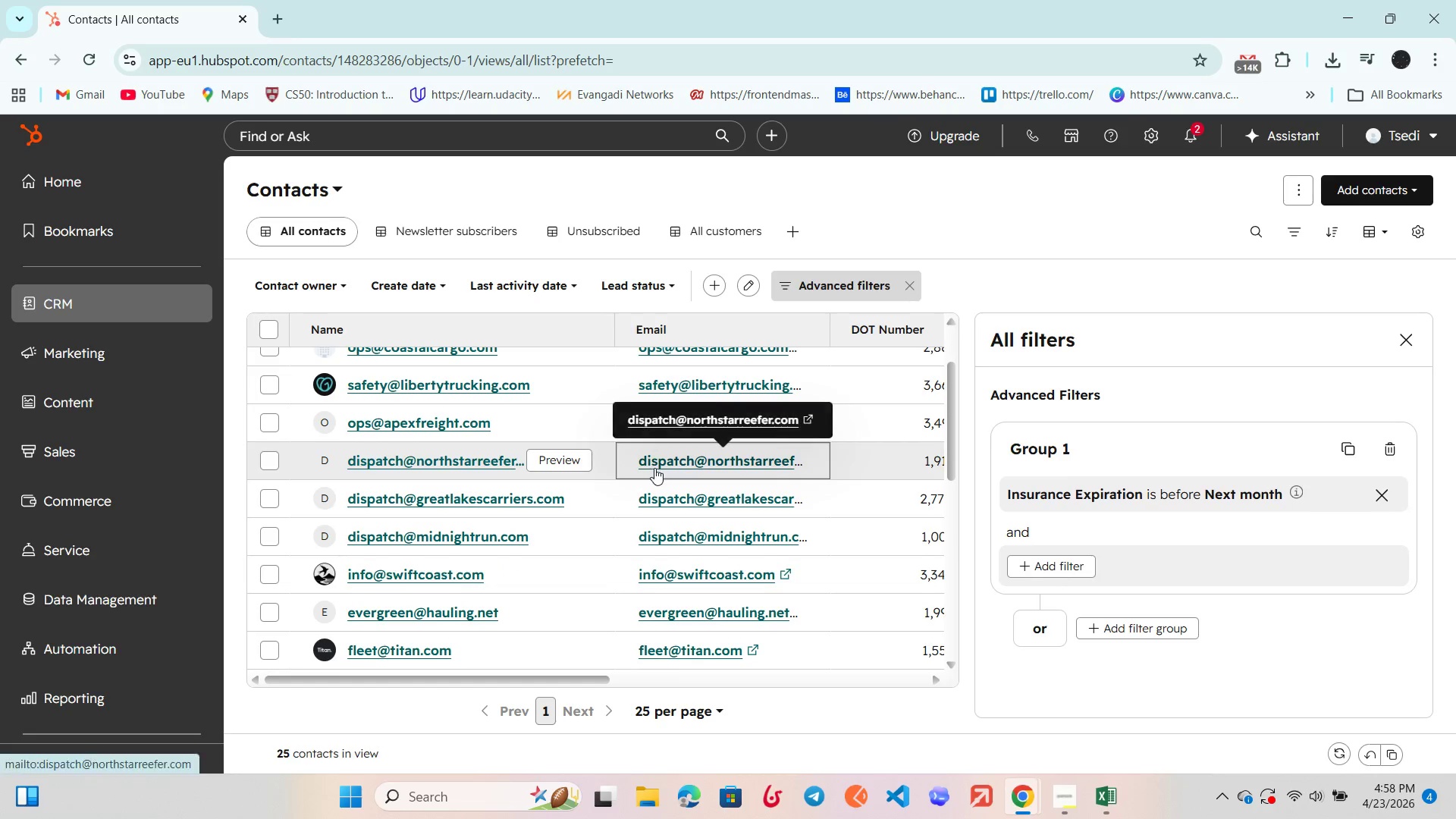 
scroll: coordinate [654, 468], scroll_direction: up, amount: 2.0
 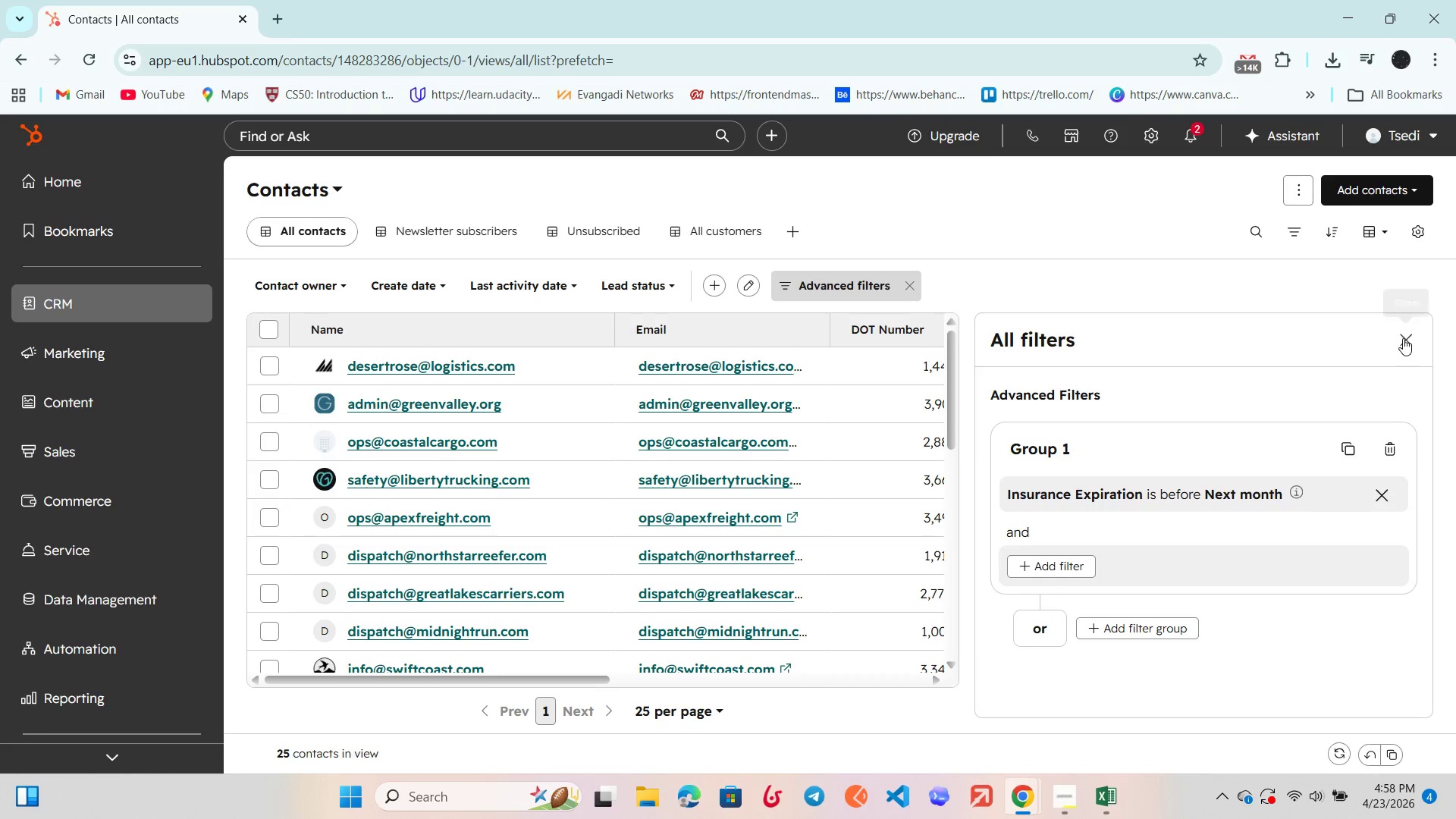 
left_click([1403, 338])
 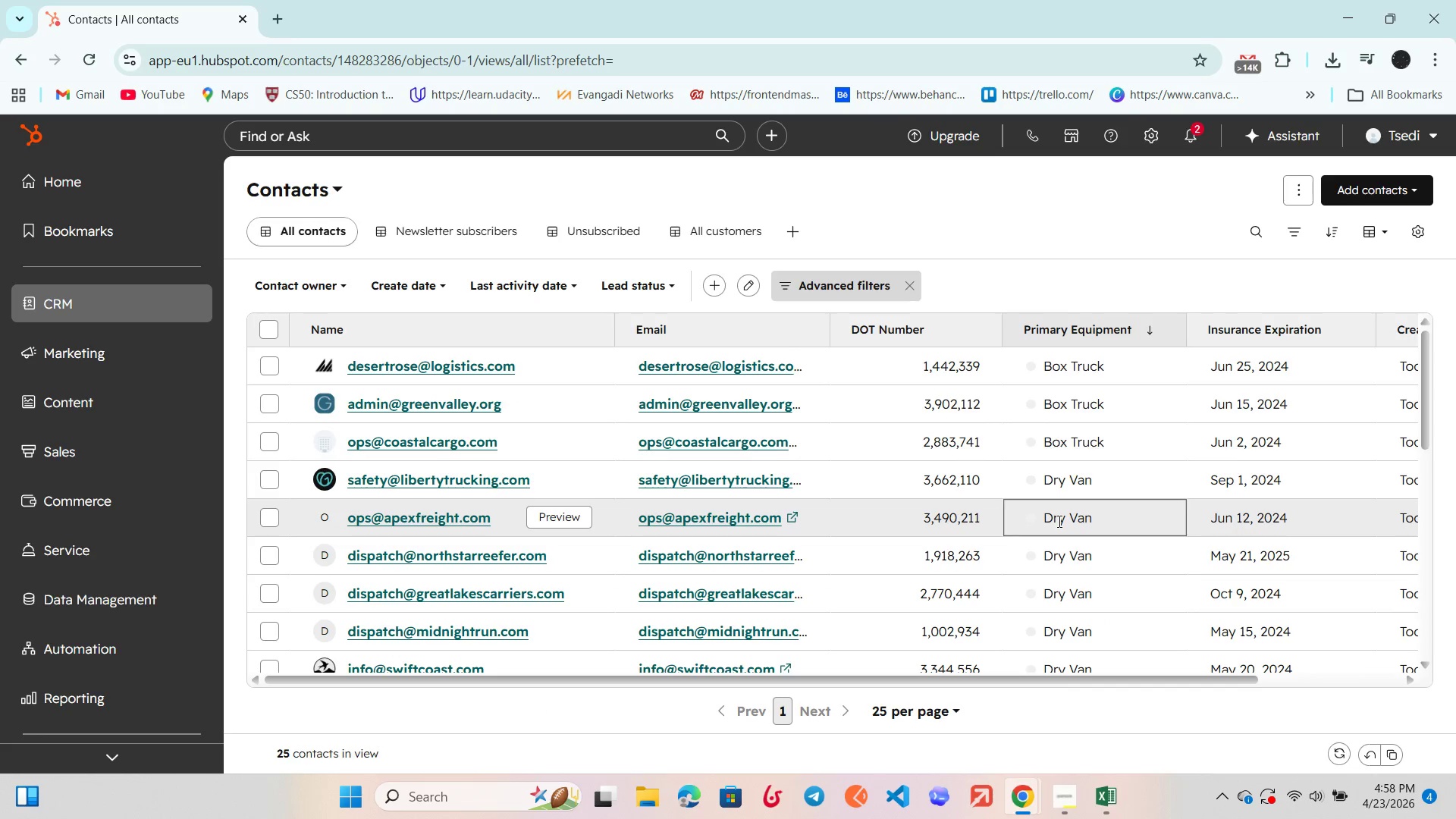 
scroll: coordinate [1058, 521], scroll_direction: down, amount: 2.0
 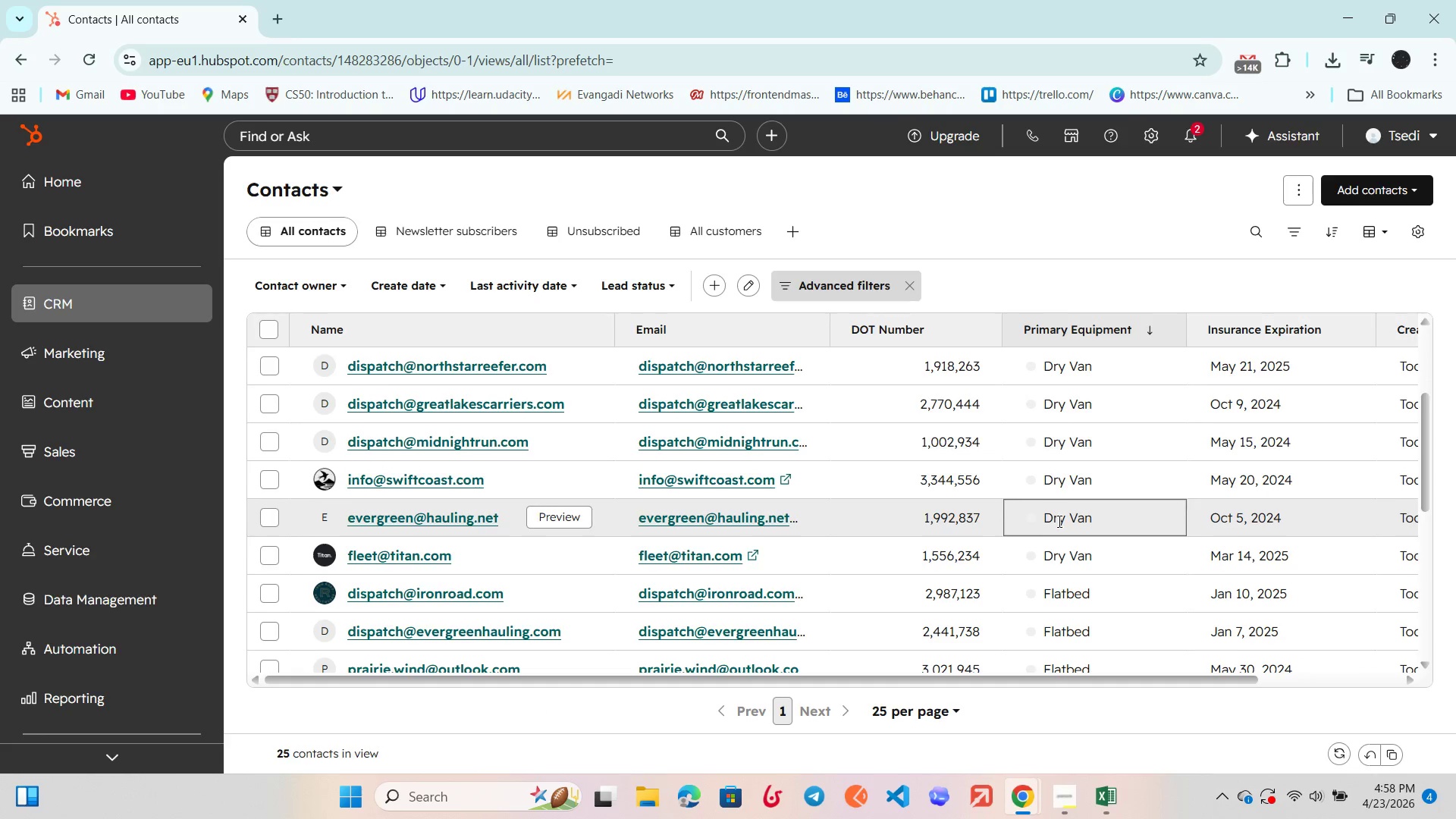 
scroll: coordinate [1058, 521], scroll_direction: up, amount: 1.0
 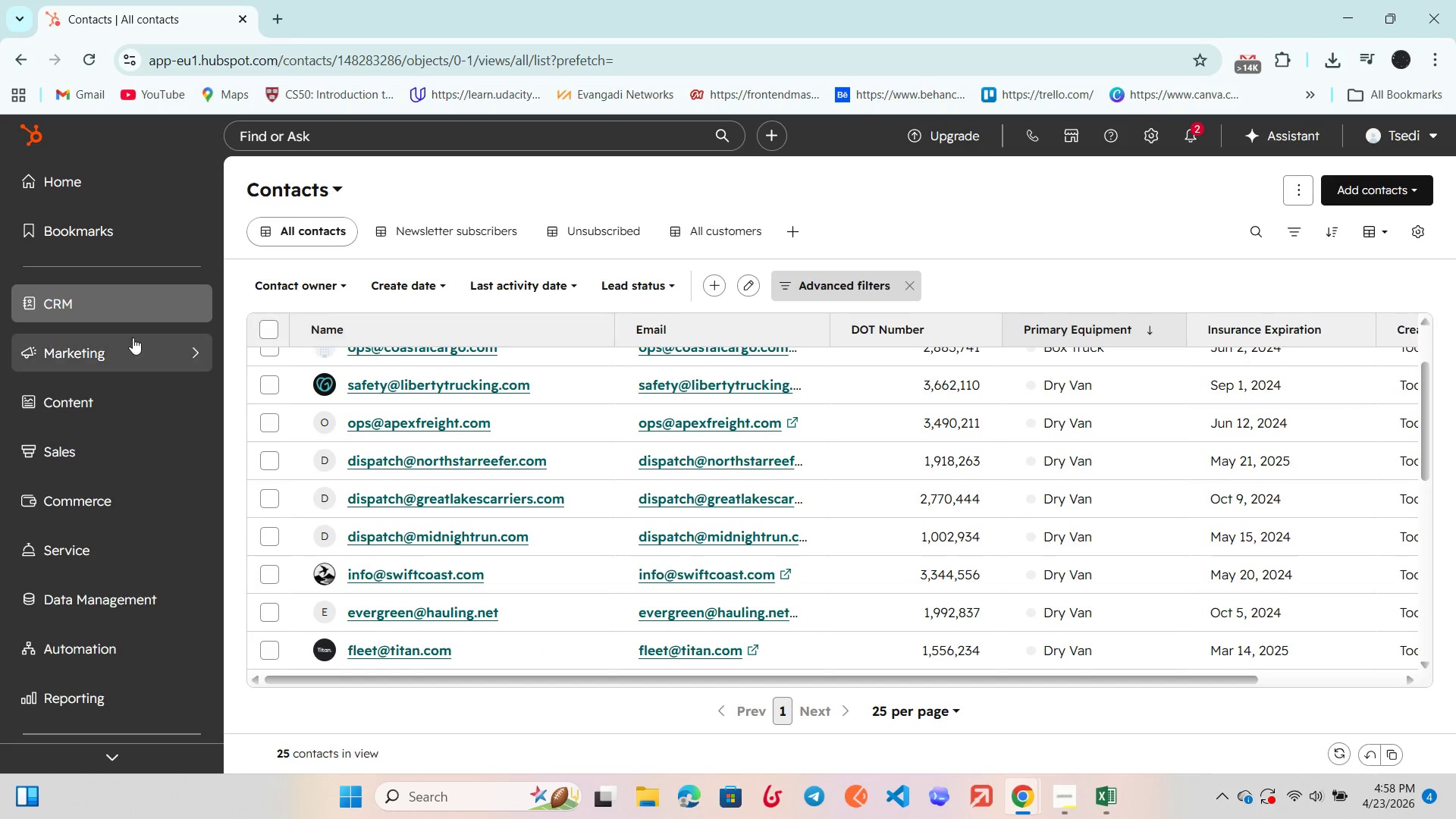 
left_click([108, 339])
 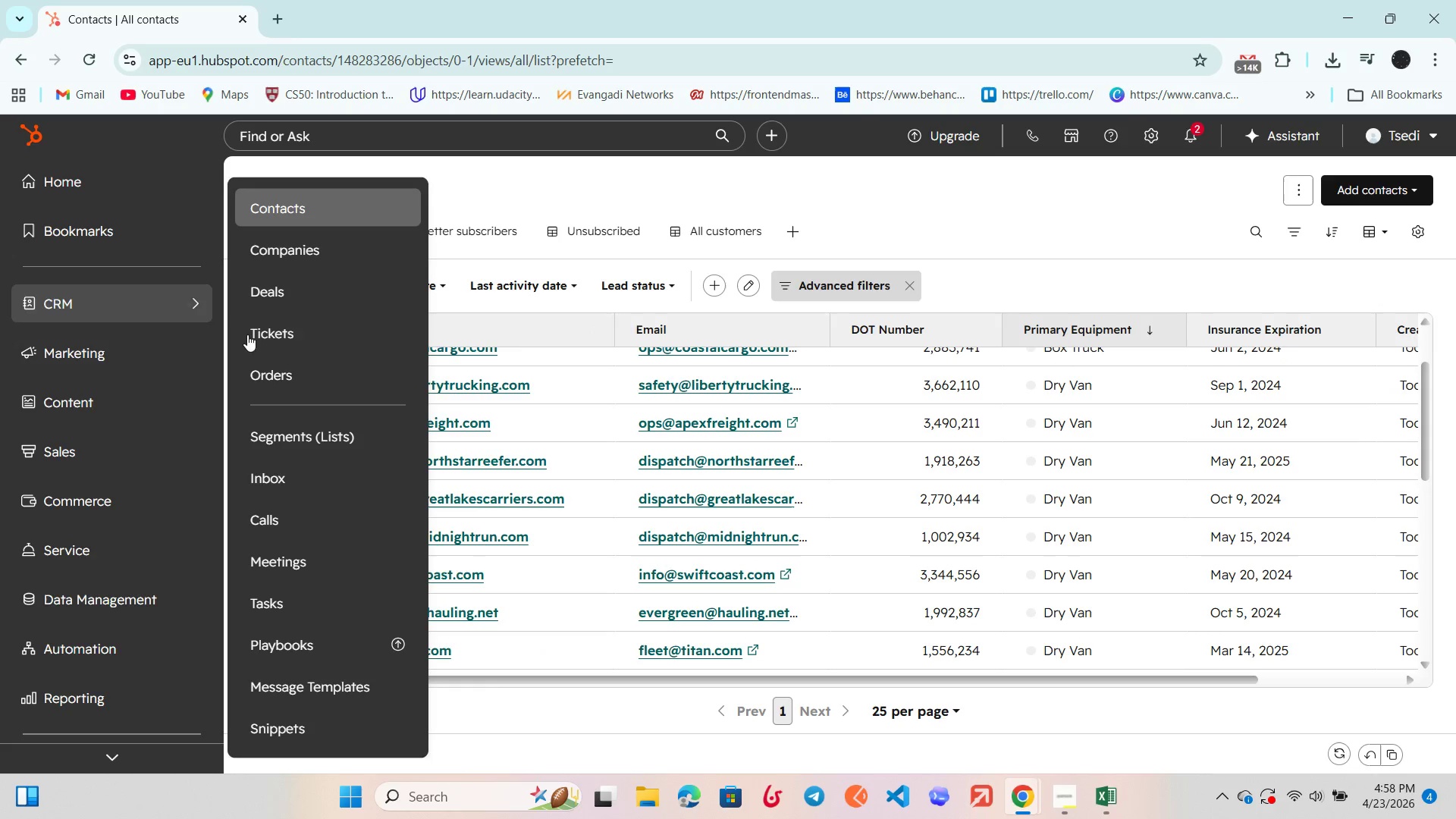 
left_click_drag(start_coordinate=[314, 437], to_coordinate=[322, 438])
 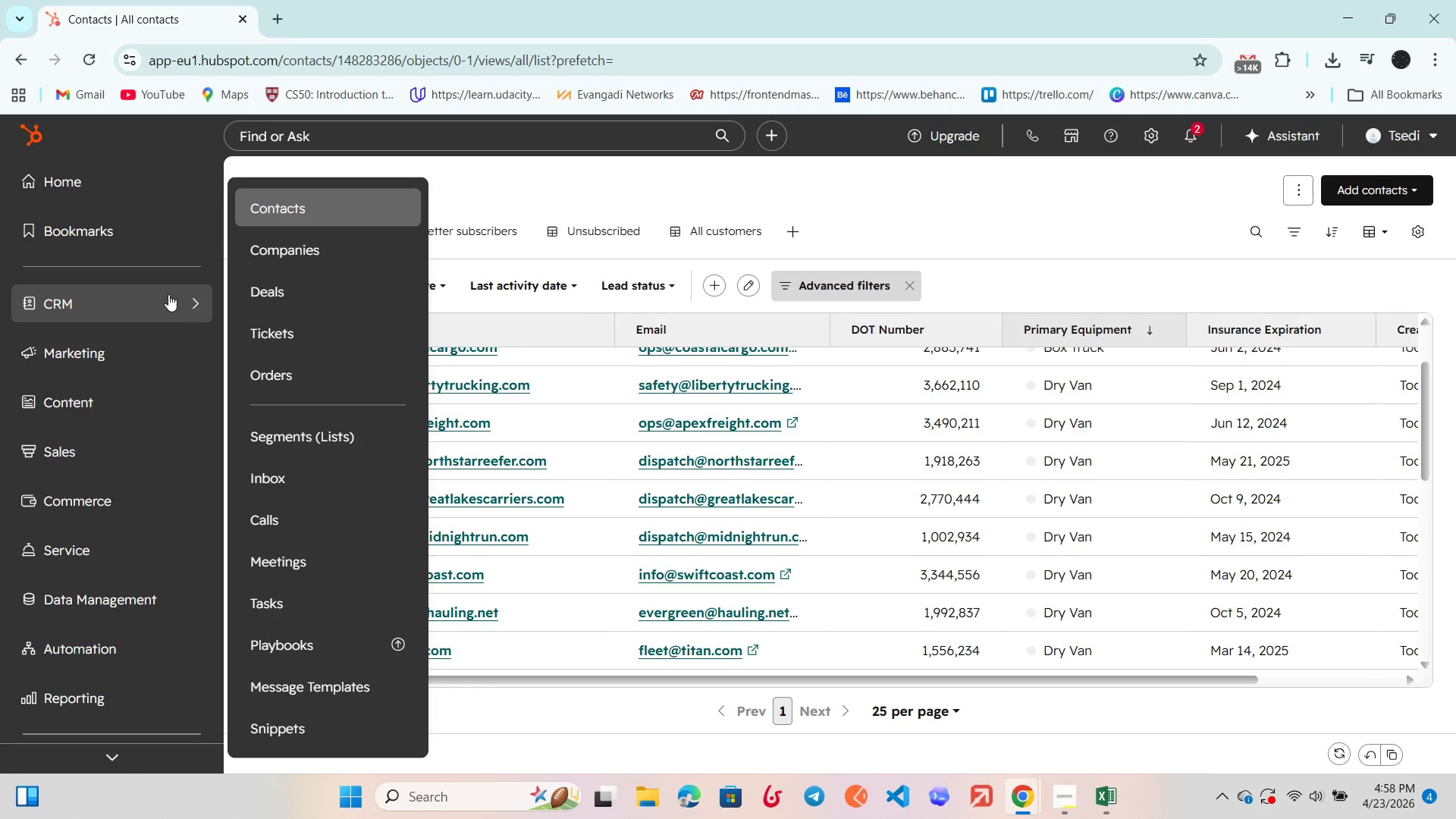 
left_click([314, 439])
 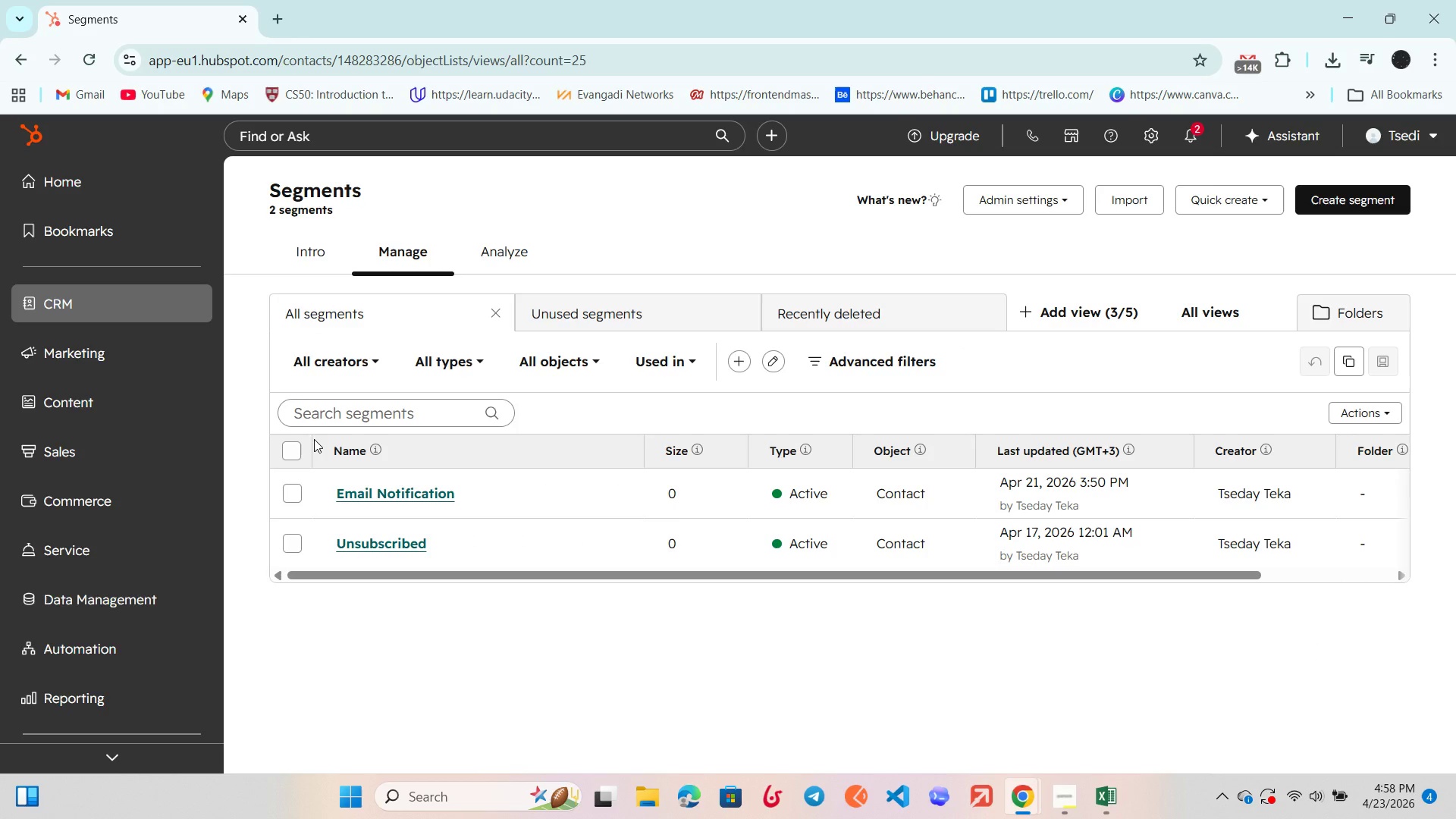 
wait(16.69)
 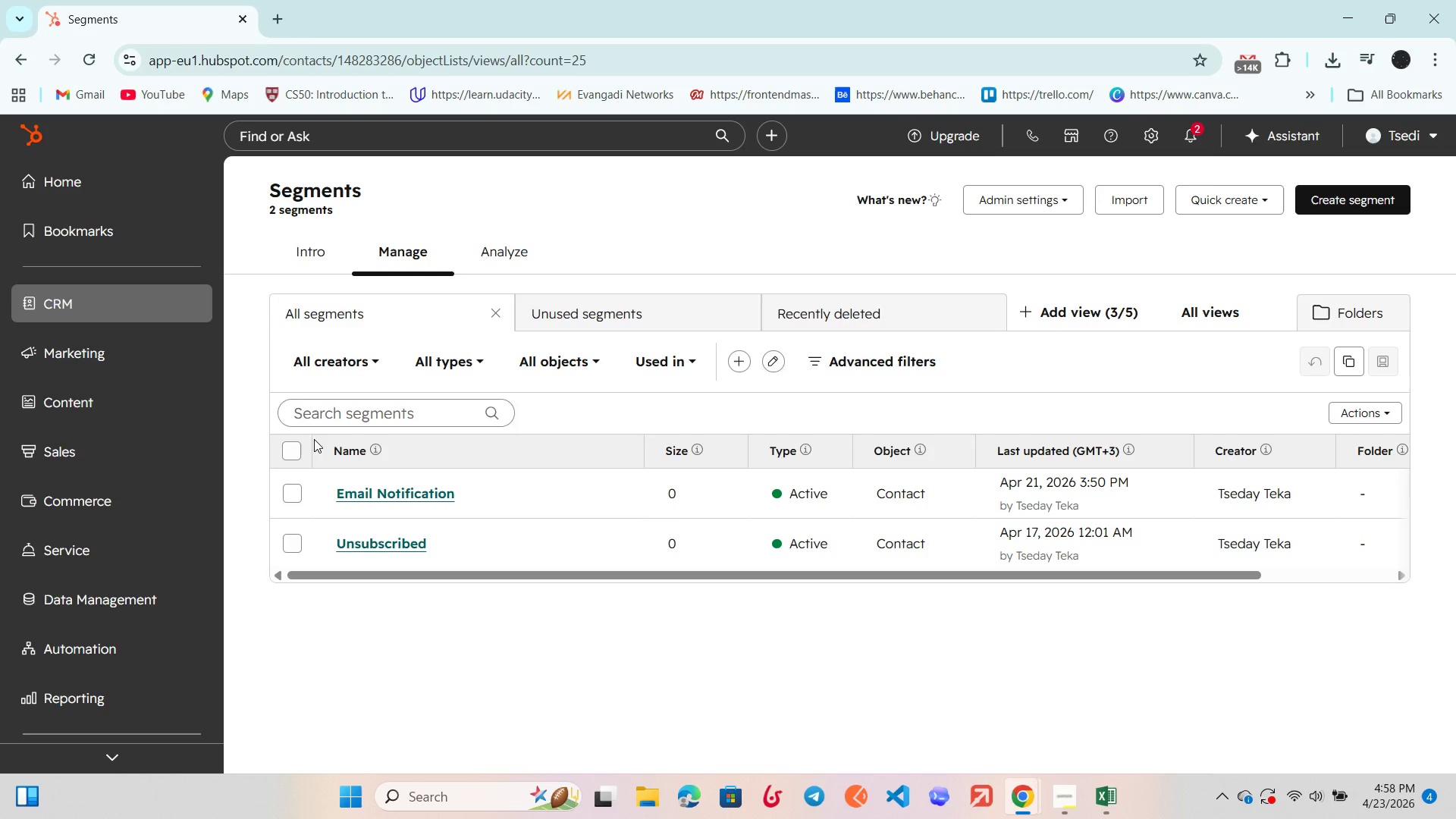 
left_click([1060, 800])